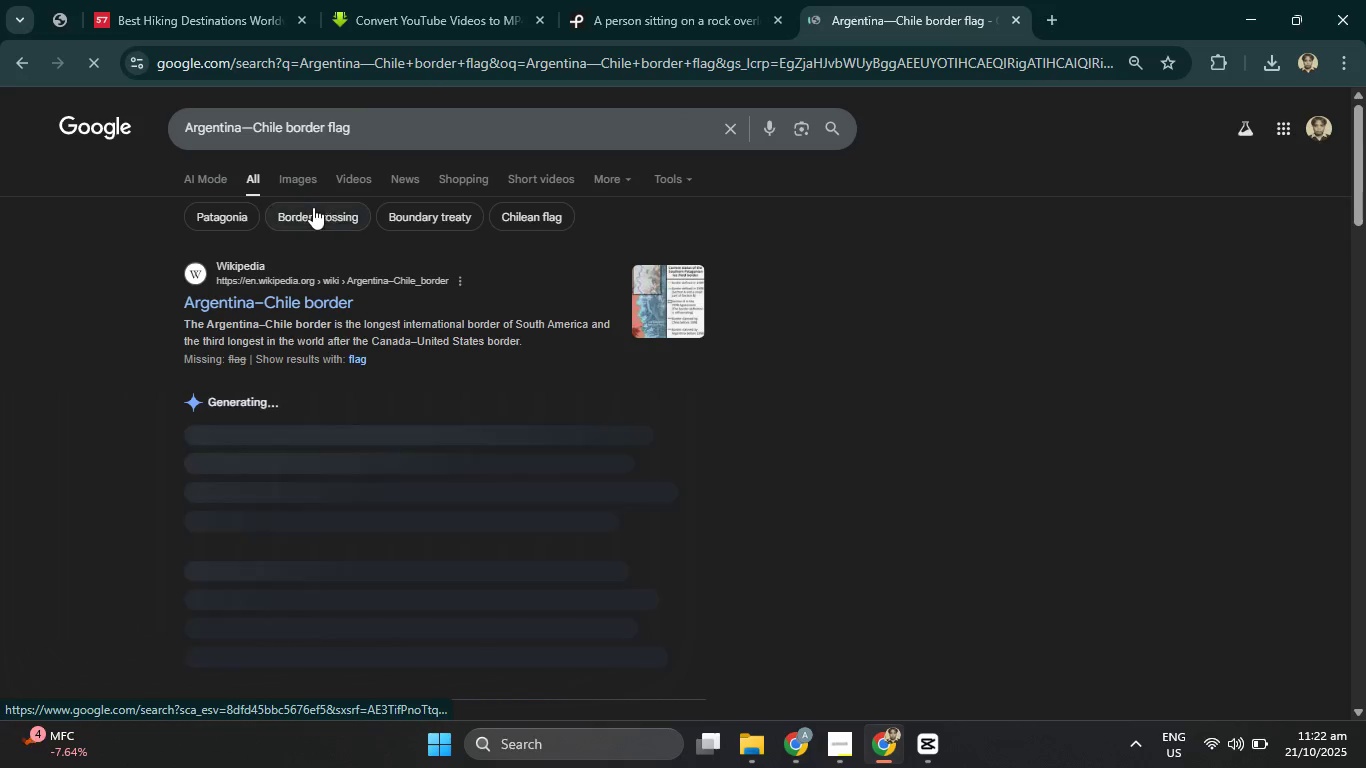 
left_click([301, 182])
 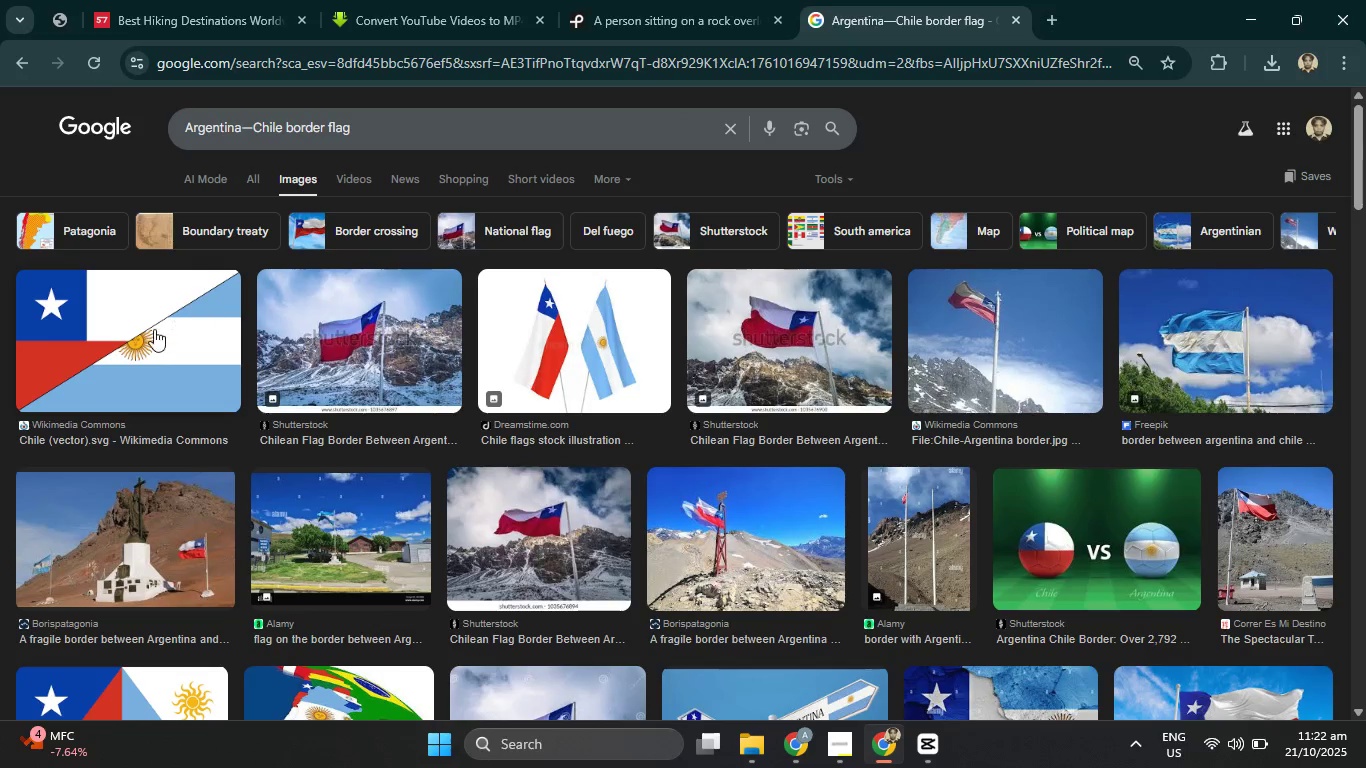 
left_click([152, 329])
 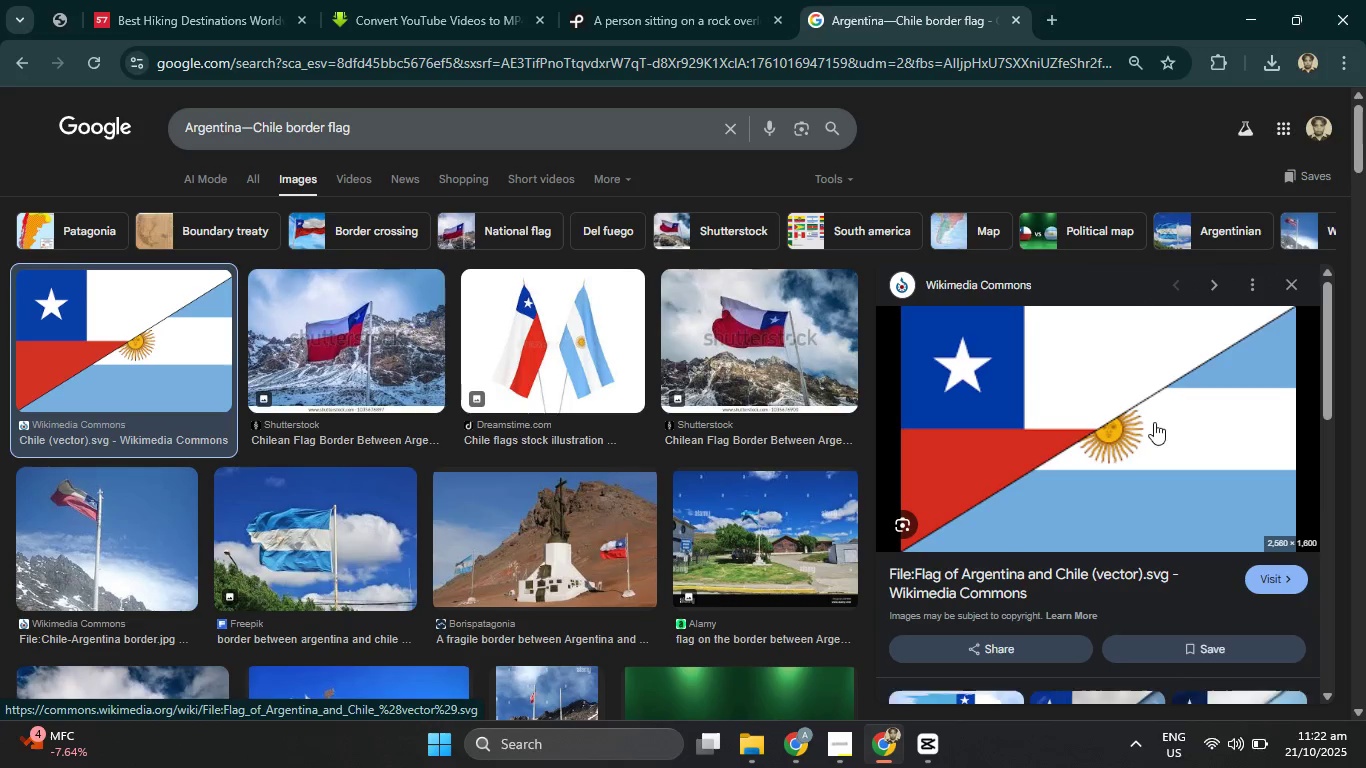 
right_click([1150, 422])
 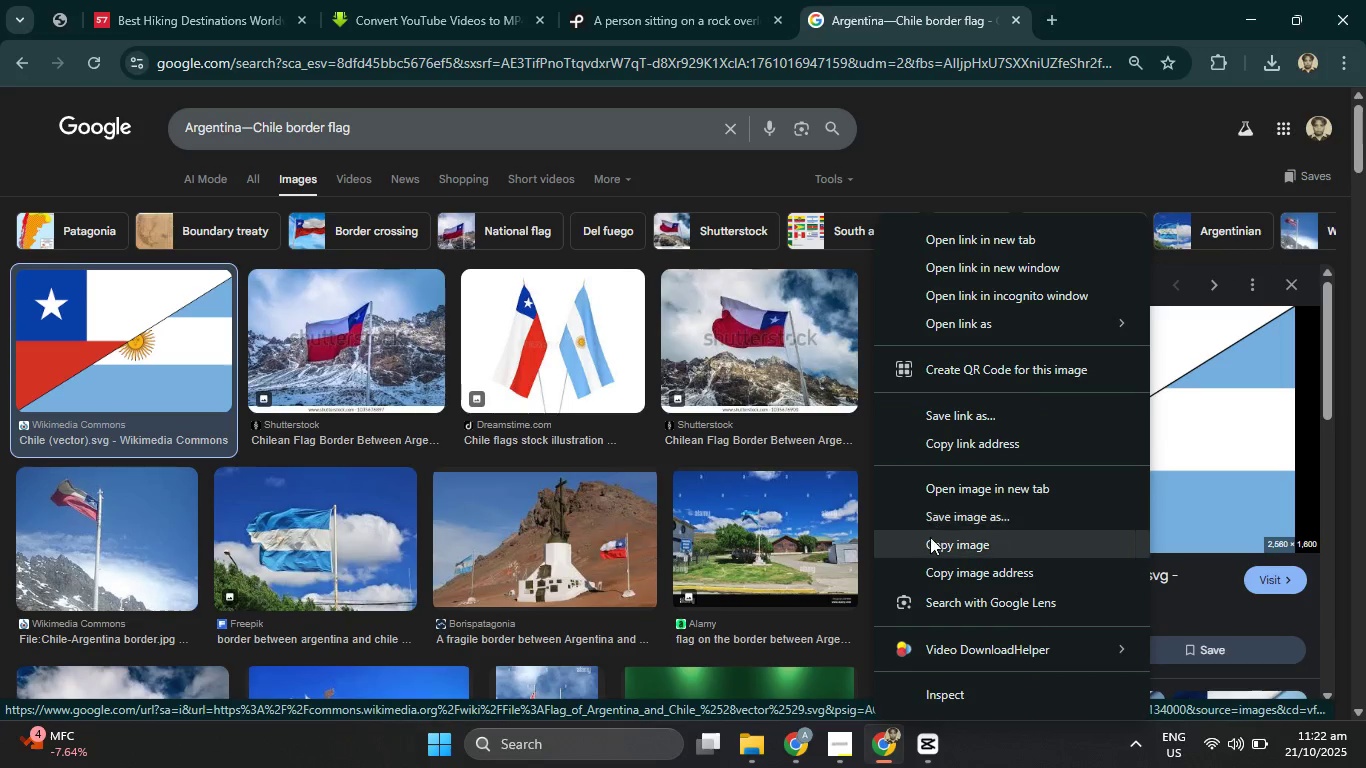 
left_click([930, 538])
 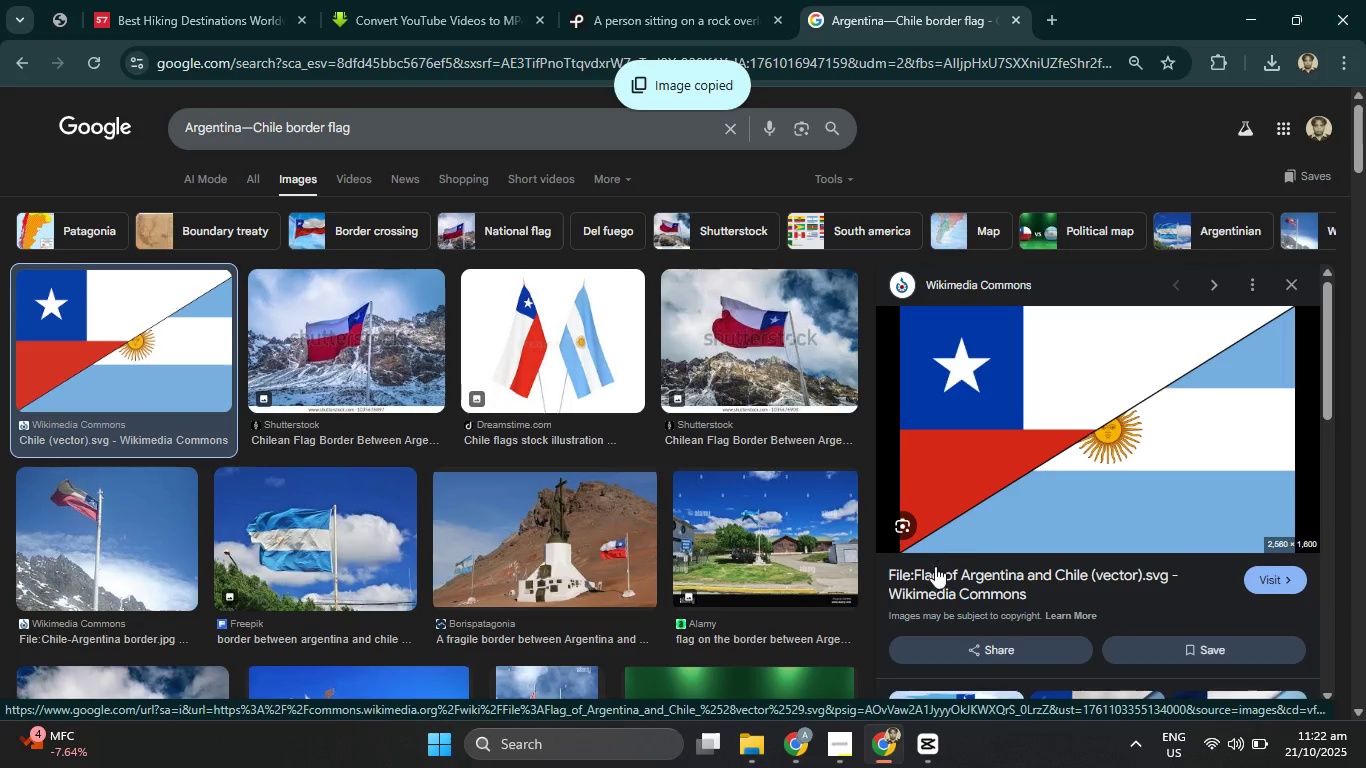 
right_click([1026, 450])
 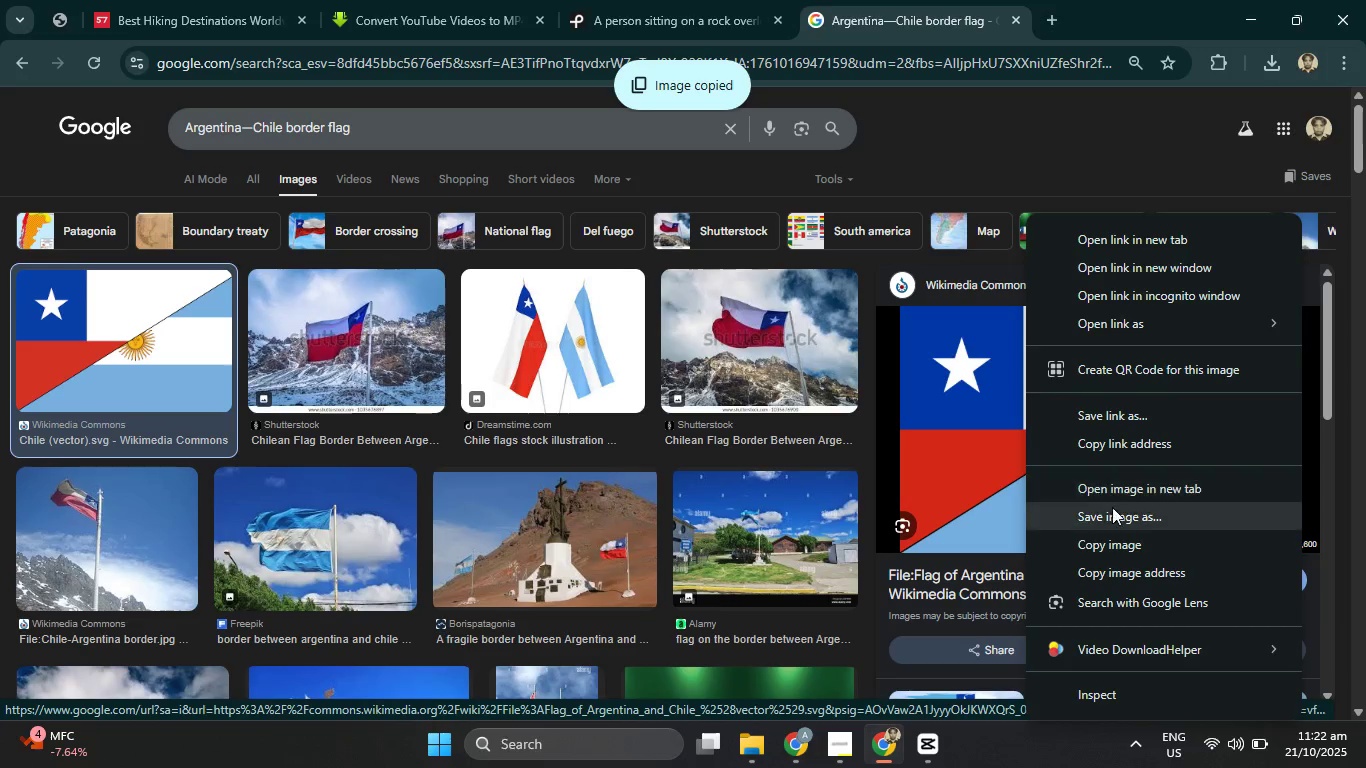 
left_click([1114, 520])
 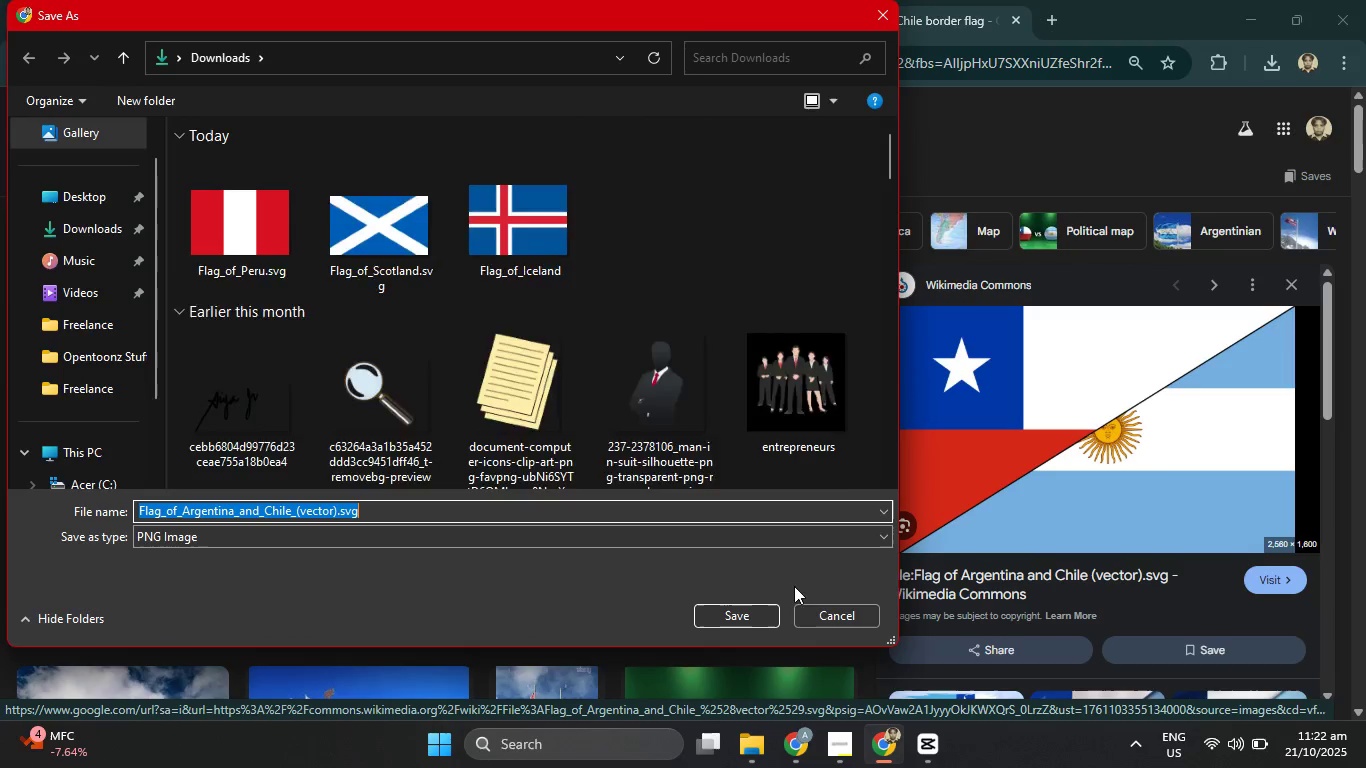 
left_click([755, 607])
 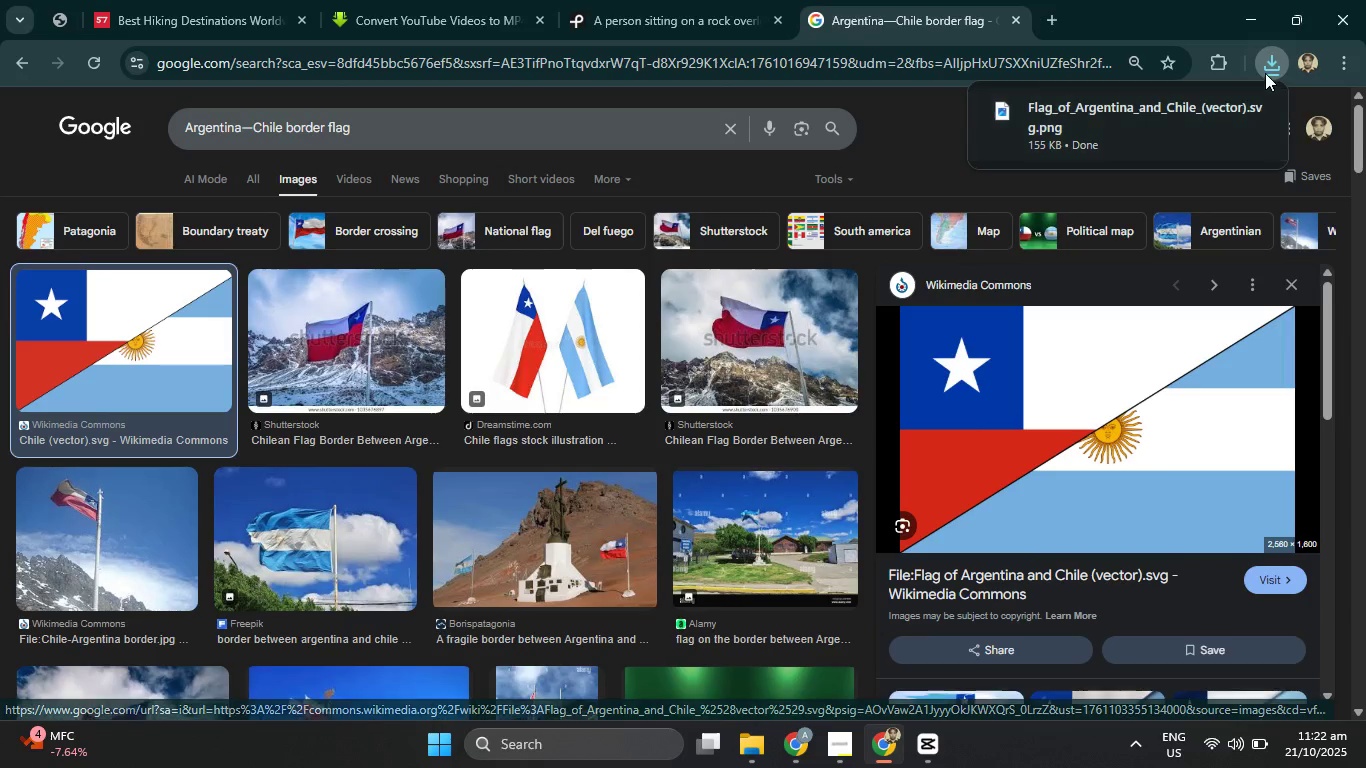 
left_click_drag(start_coordinate=[1097, 116], to_coordinate=[523, 557])
 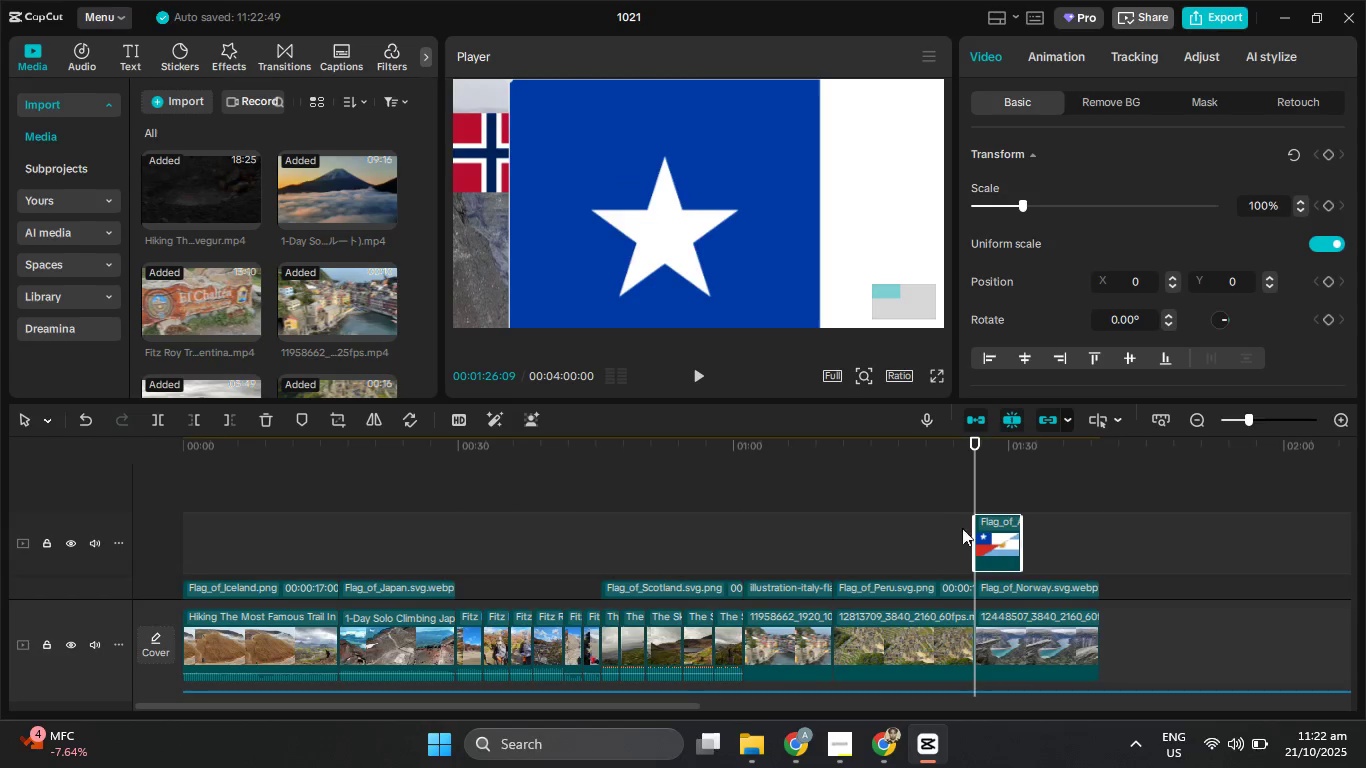 
left_click_drag(start_coordinate=[999, 535], to_coordinate=[507, 551])
 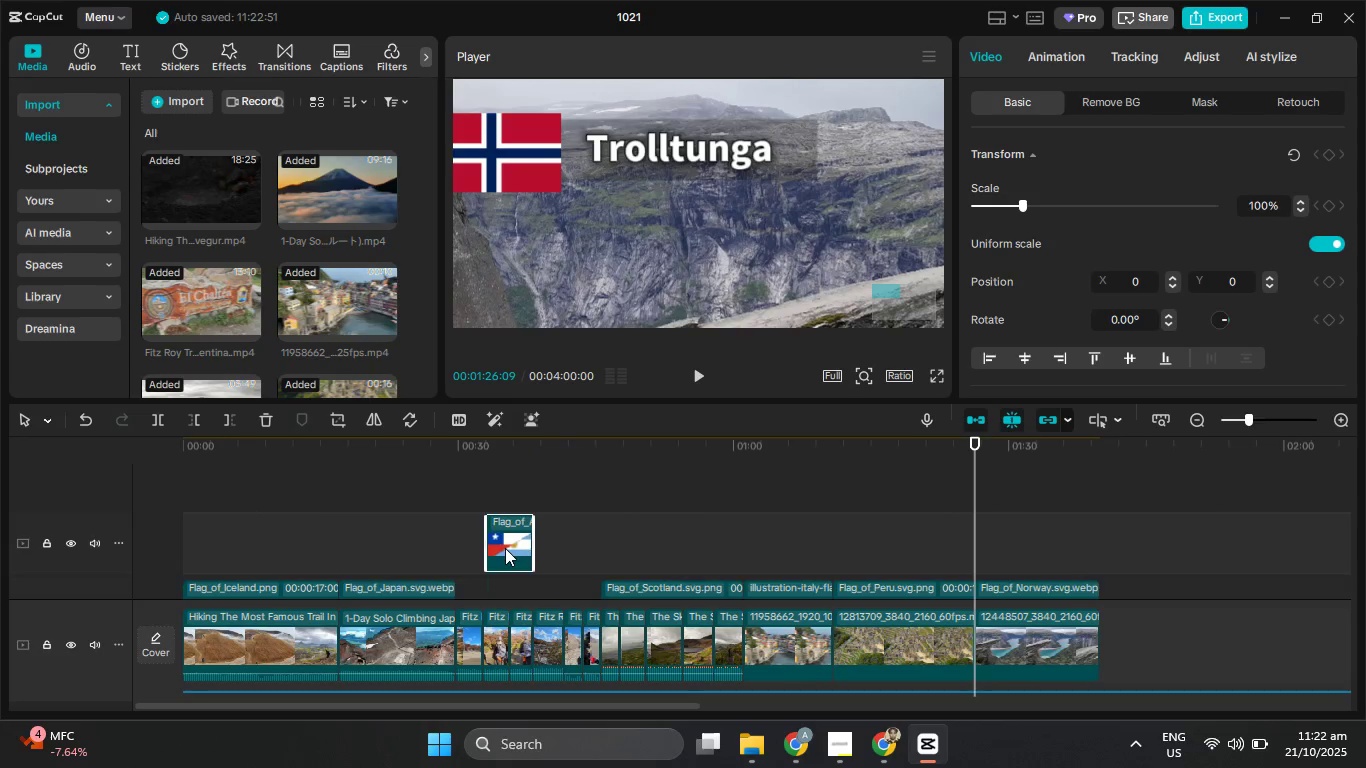 
scroll: coordinate [505, 545], scroll_direction: down, amount: 2.0
 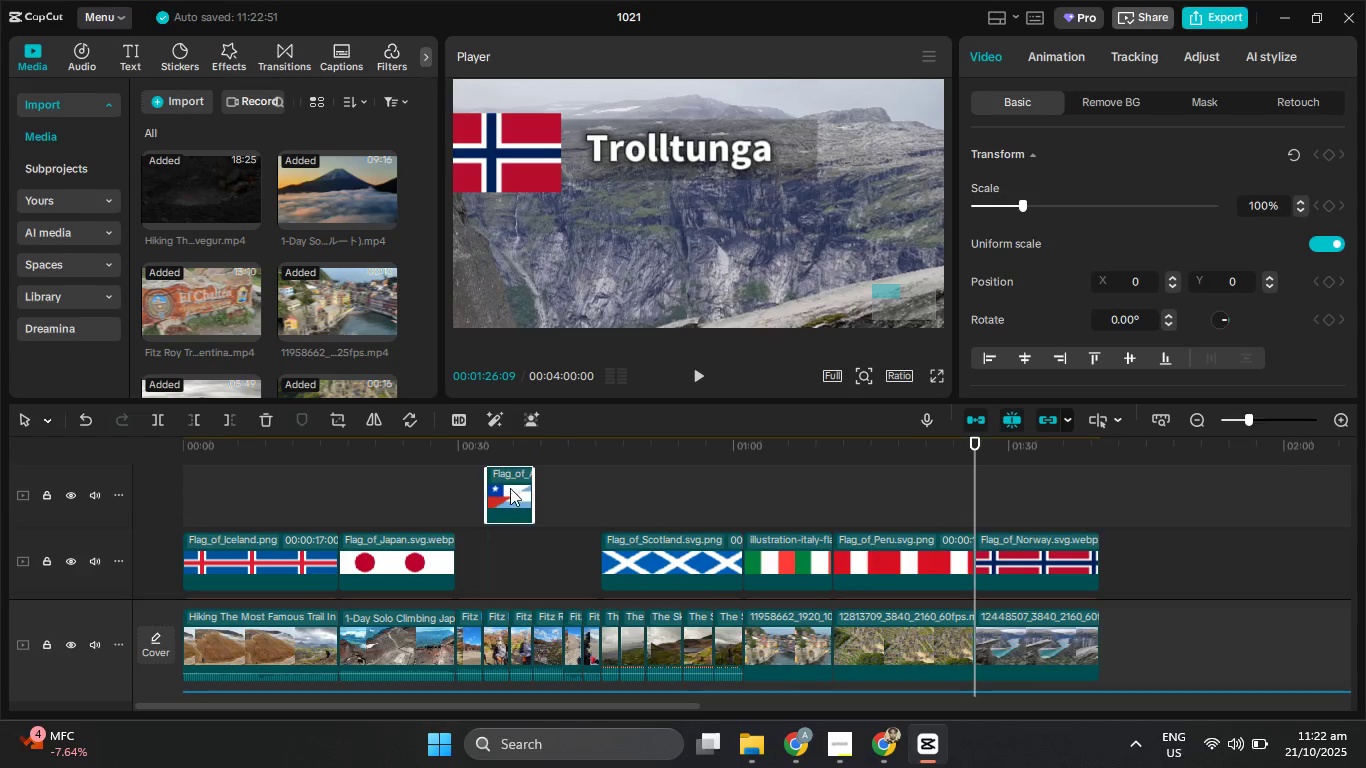 
left_click_drag(start_coordinate=[510, 488], to_coordinate=[479, 562])
 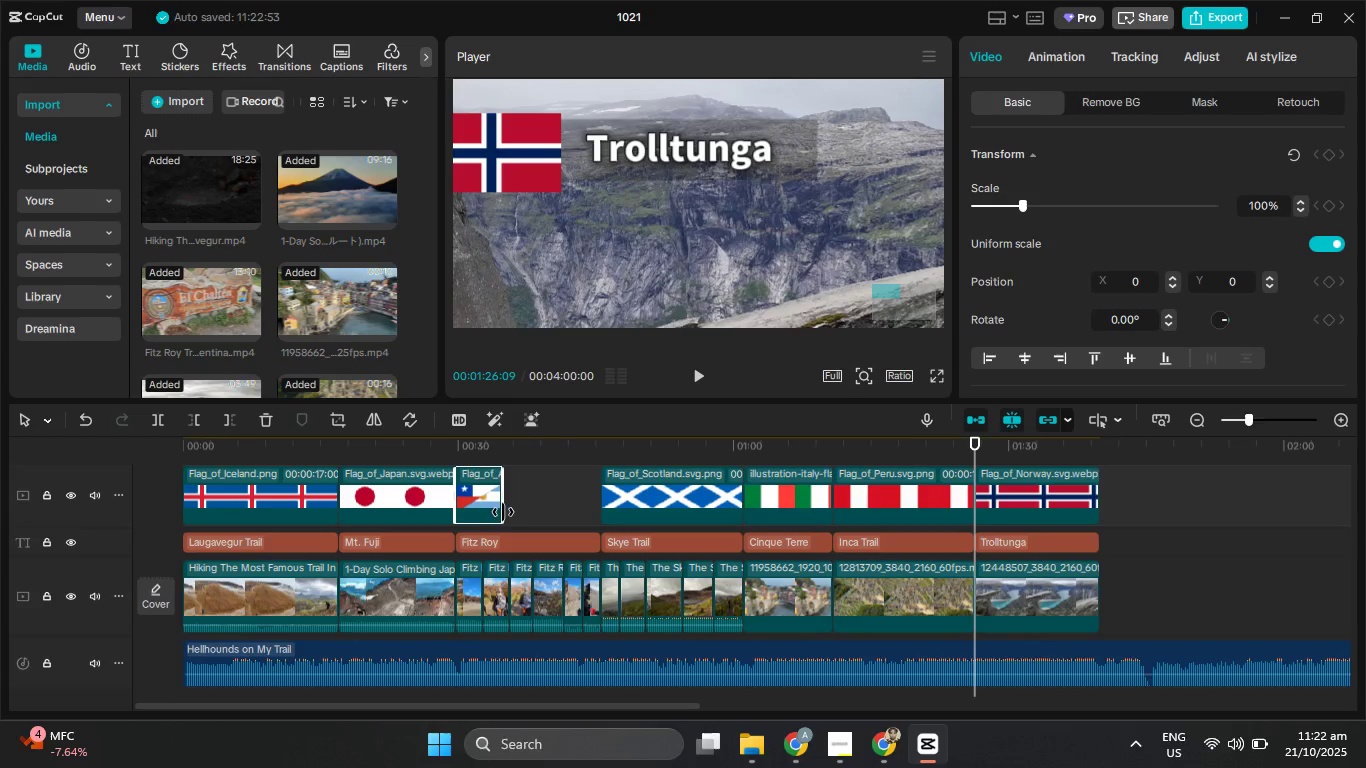 
left_click_drag(start_coordinate=[501, 509], to_coordinate=[620, 501])
 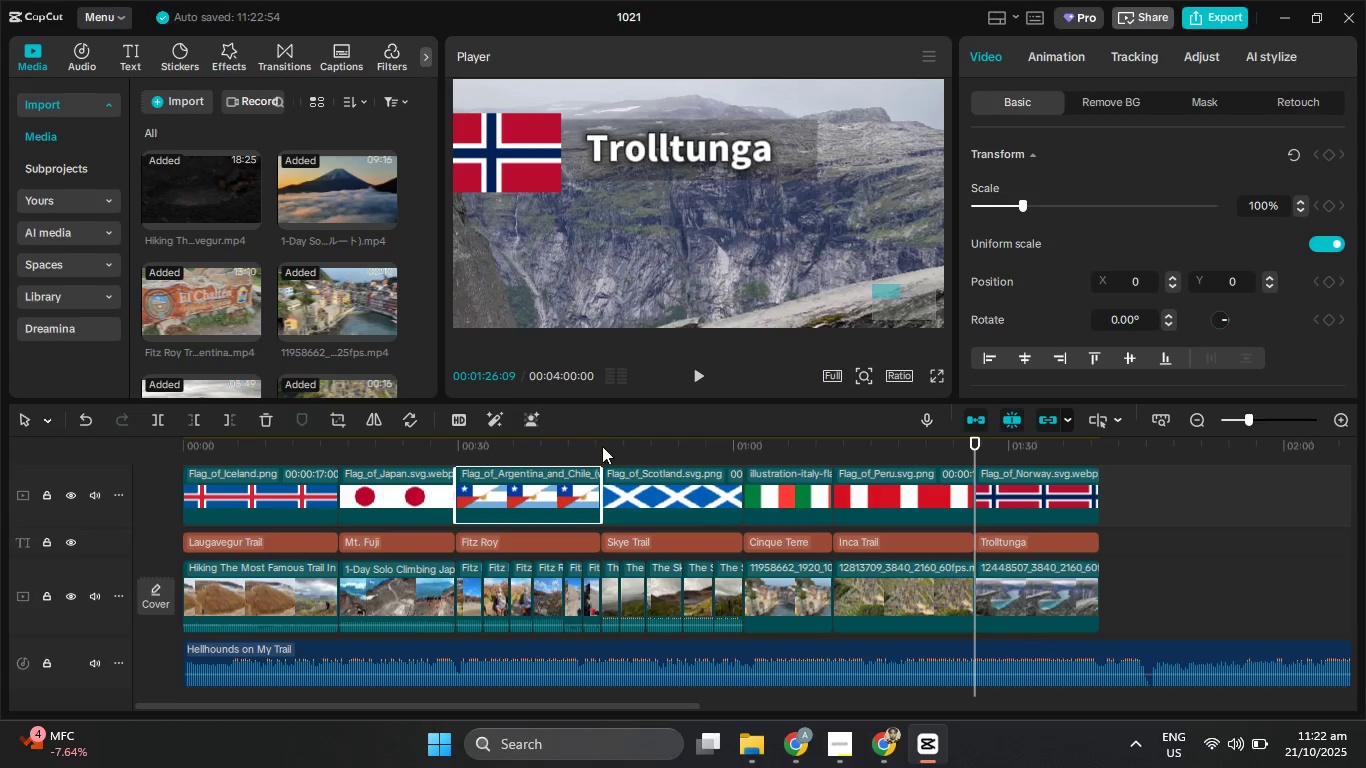 
left_click_drag(start_coordinate=[601, 448], to_coordinate=[528, 449])
 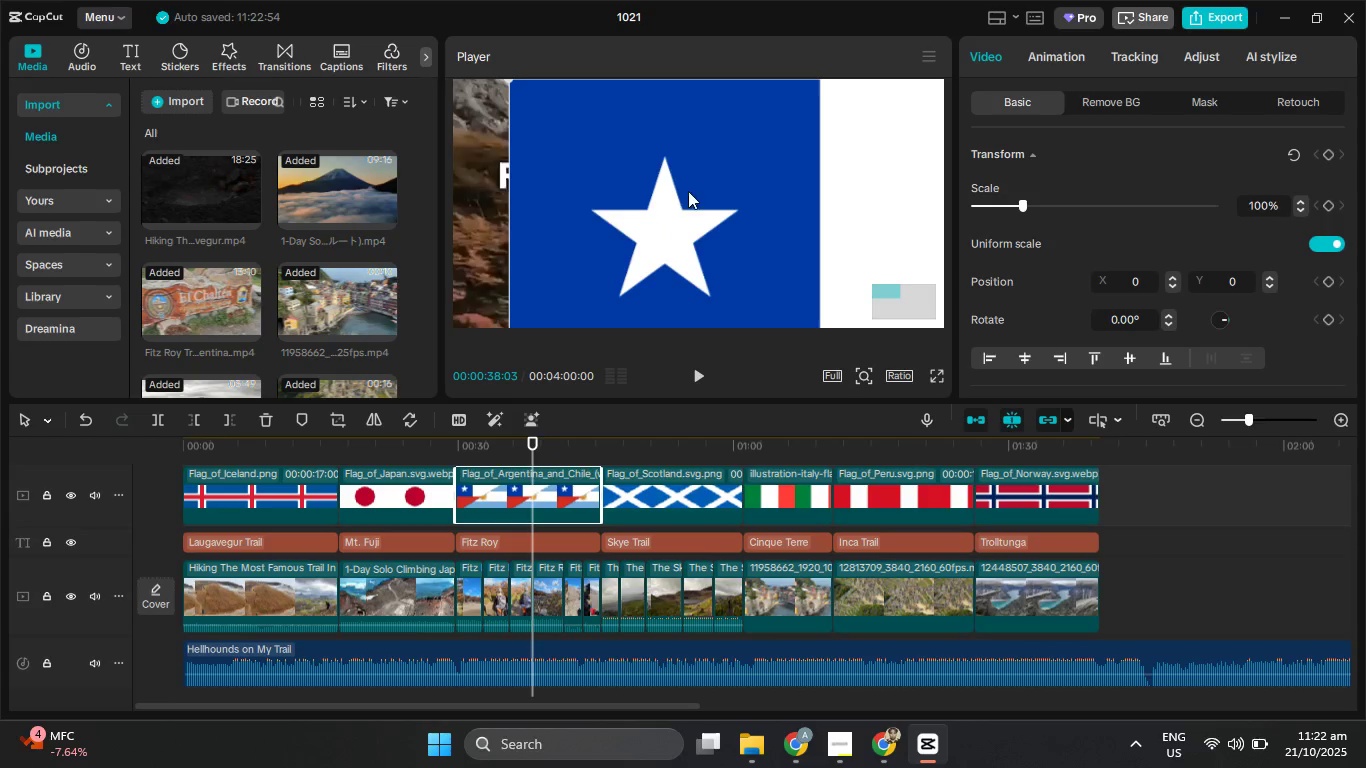 
hold_key(key=ControlLeft, duration=0.74)
scroll: coordinate [696, 176], scroll_direction: down, amount: 8.0
 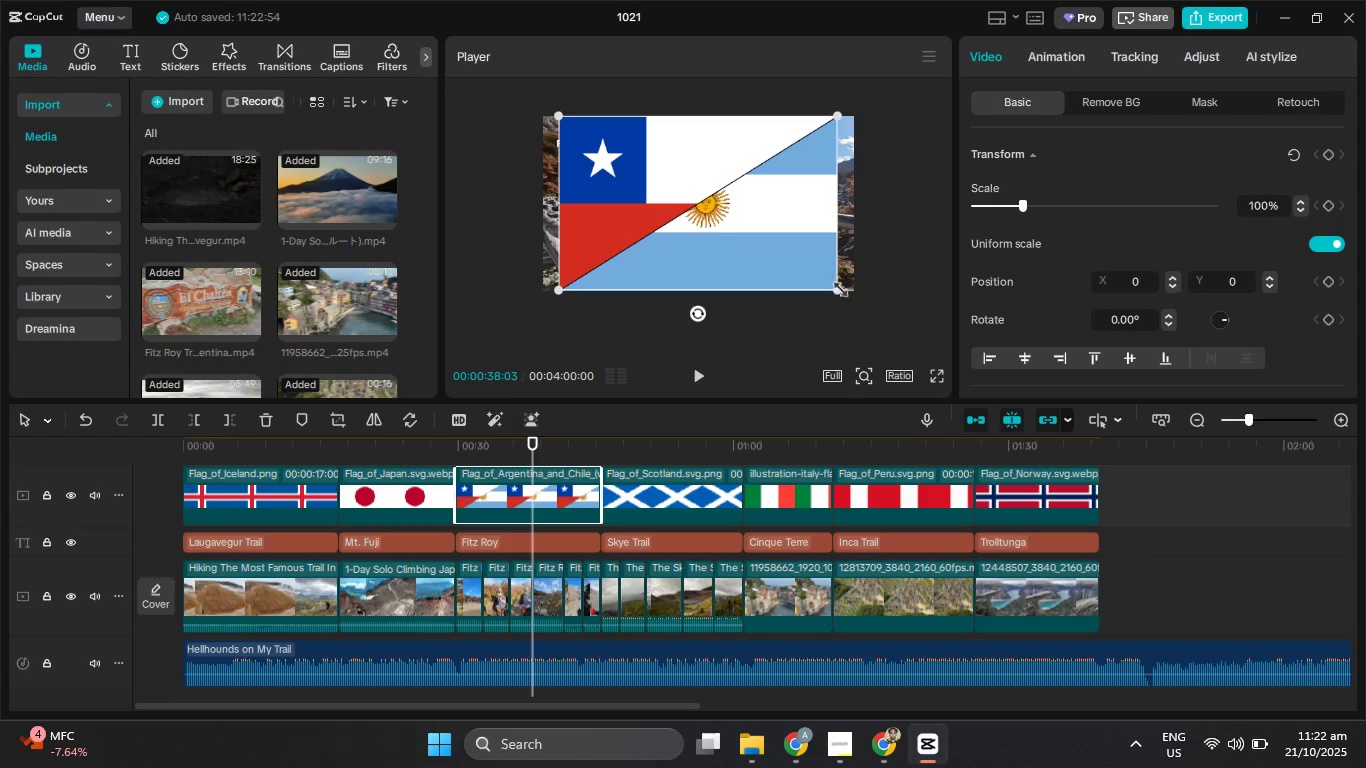 
left_click_drag(start_coordinate=[837, 291], to_coordinate=[658, 184])
 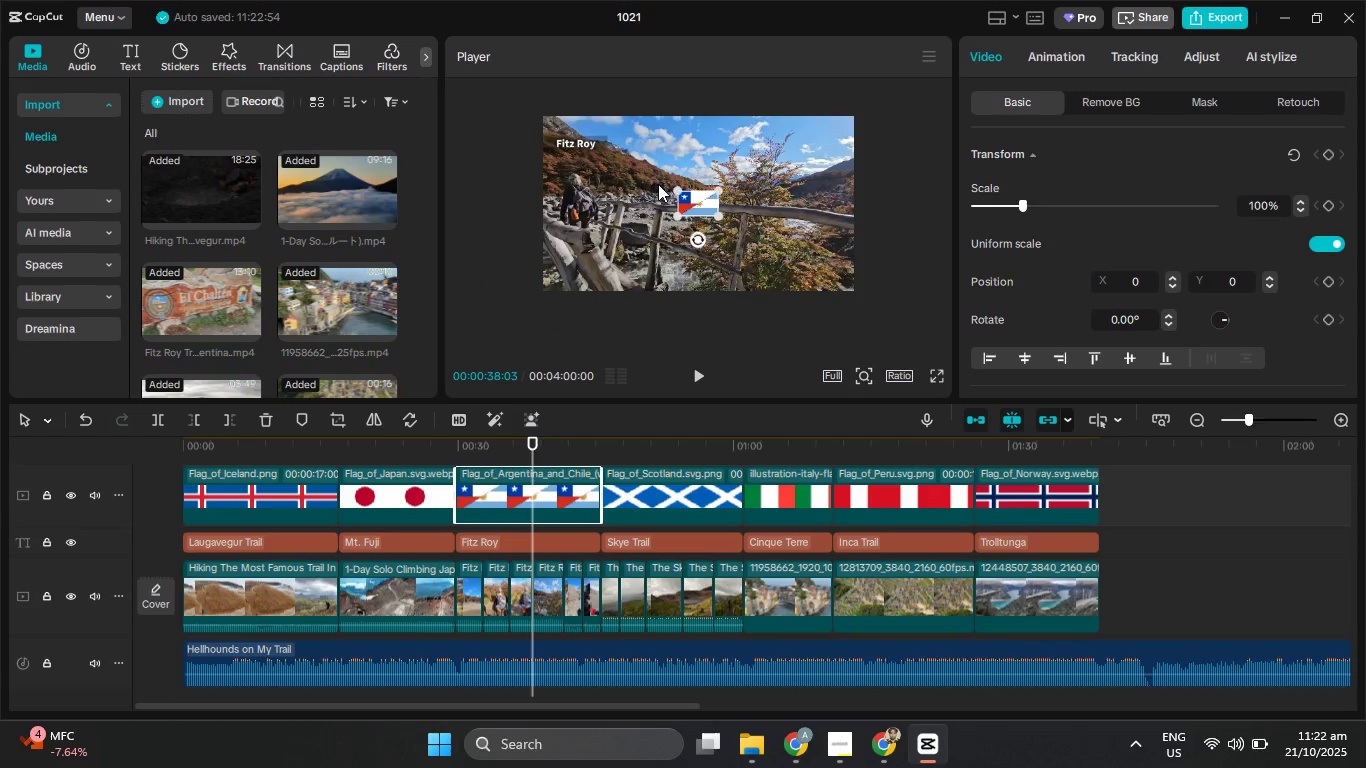 
hold_key(key=ControlLeft, duration=0.66)
scroll: coordinate [659, 185], scroll_direction: up, amount: 5.0
 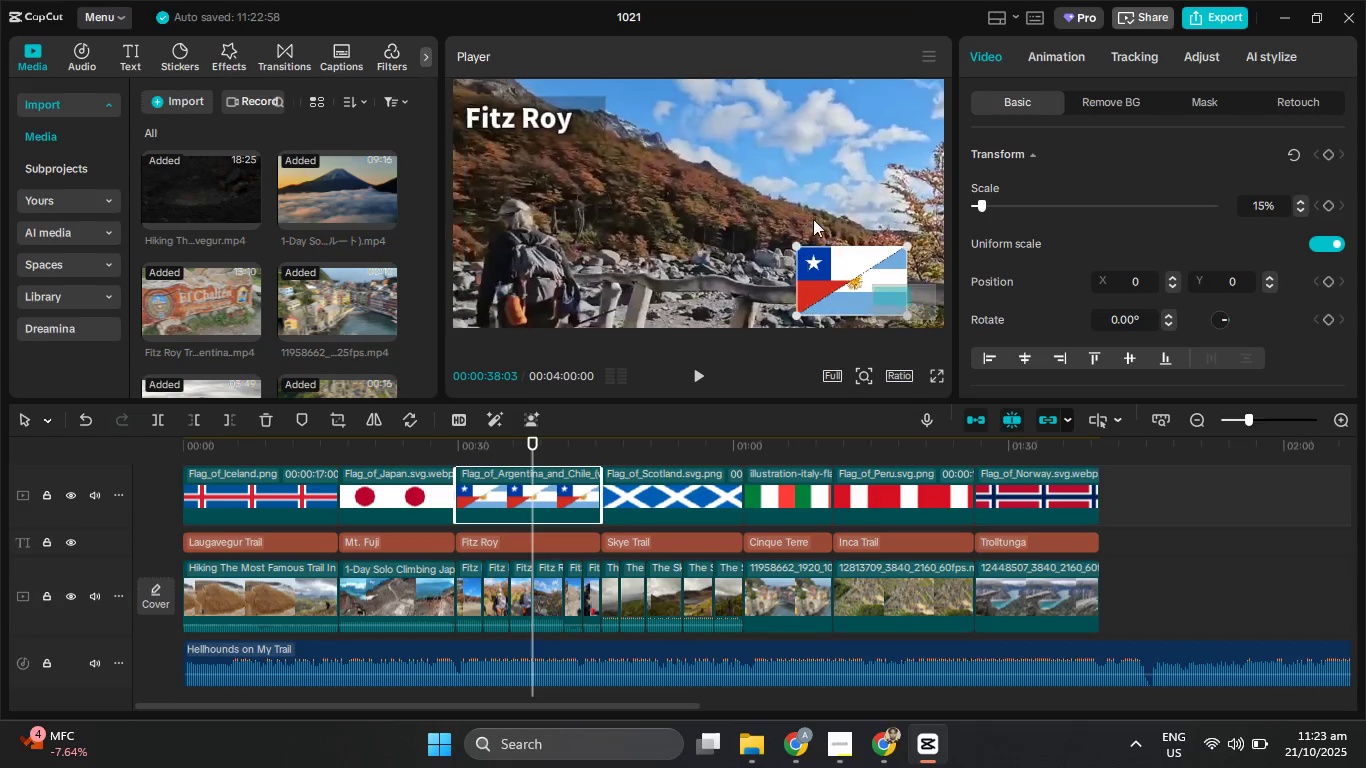 
left_click_drag(start_coordinate=[850, 275], to_coordinate=[568, 175])
 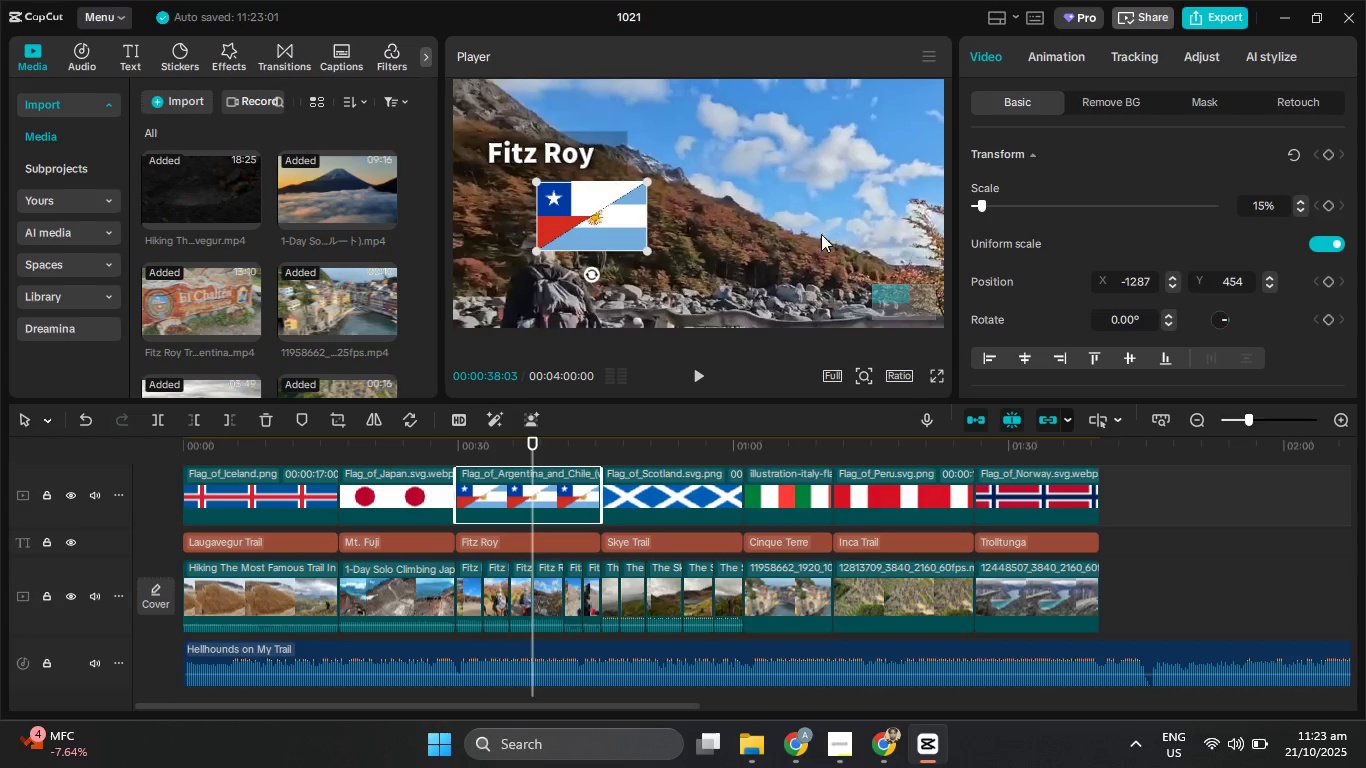 
left_click_drag(start_coordinate=[596, 217], to_coordinate=[512, 157])
 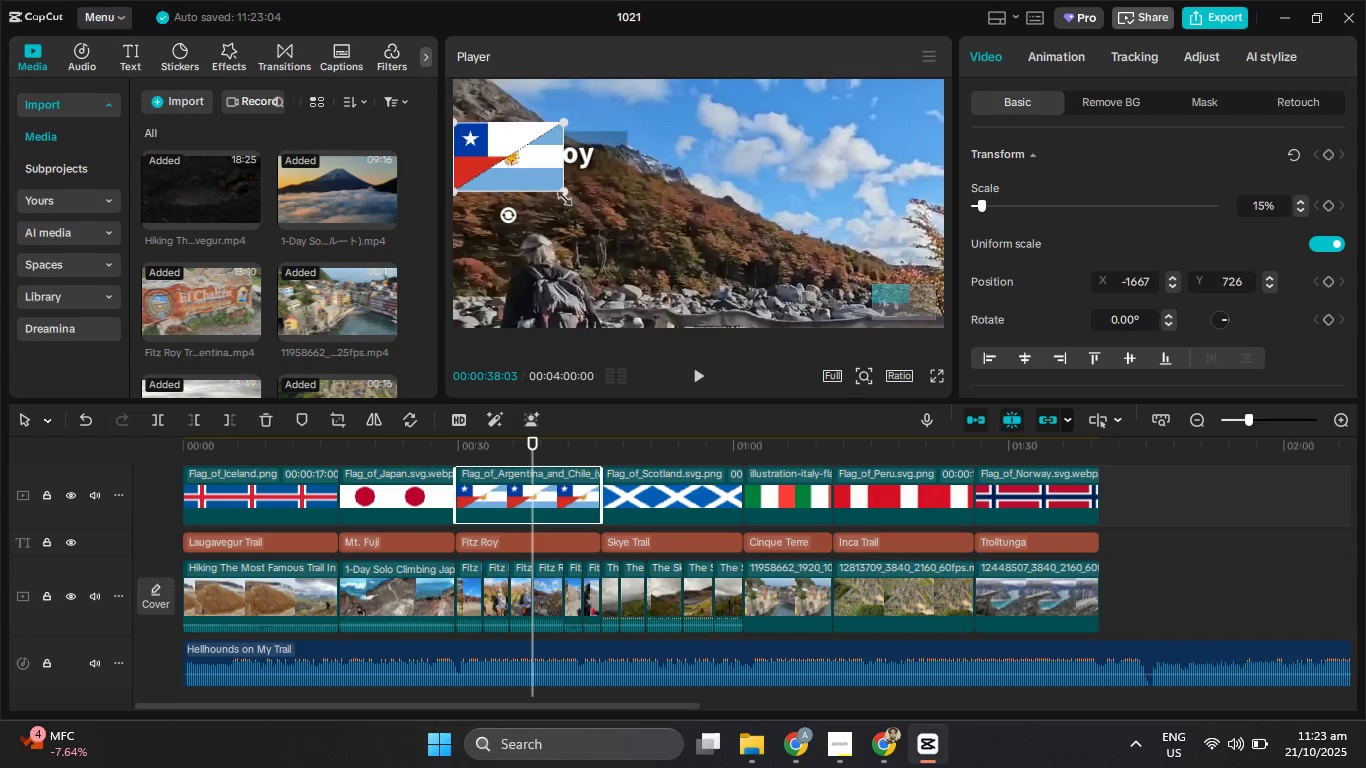 
left_click_drag(start_coordinate=[560, 193], to_coordinate=[551, 188])
 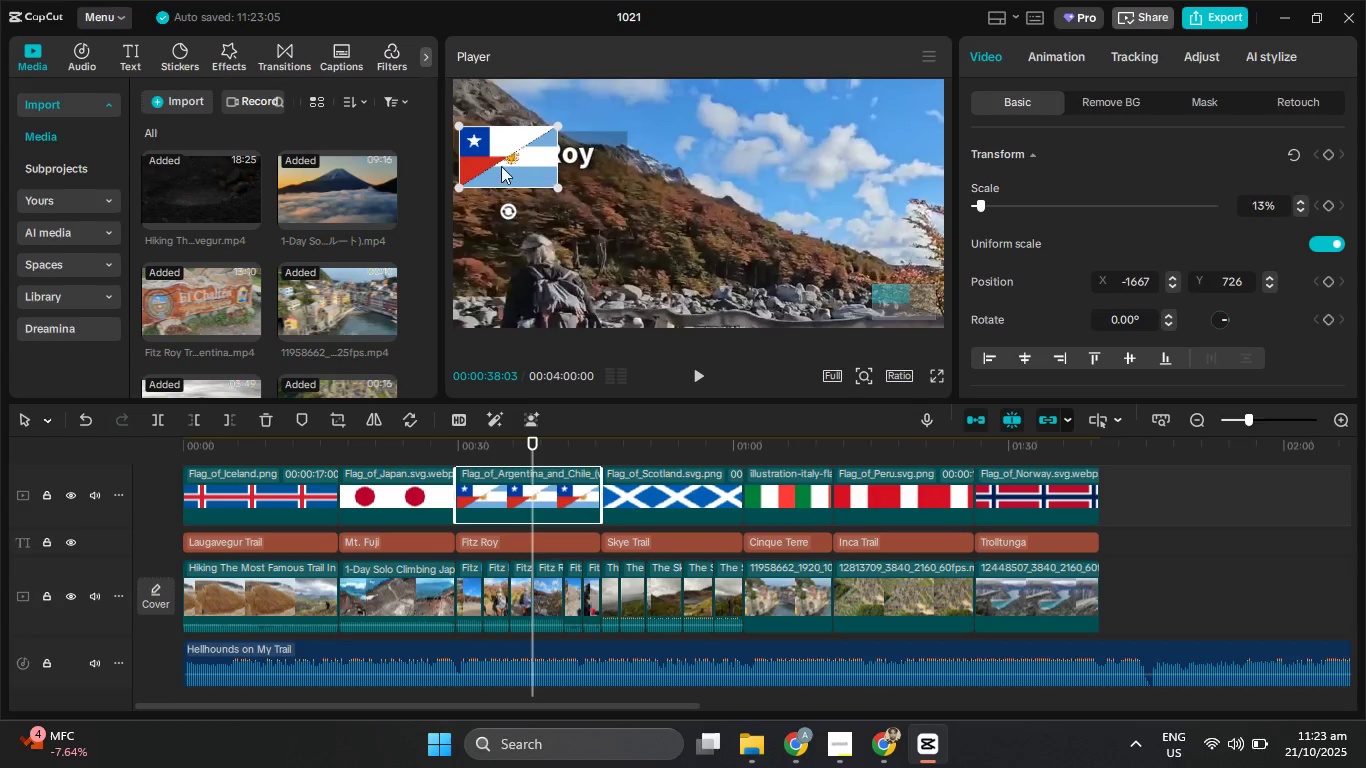 
left_click_drag(start_coordinate=[501, 166], to_coordinate=[491, 165])
 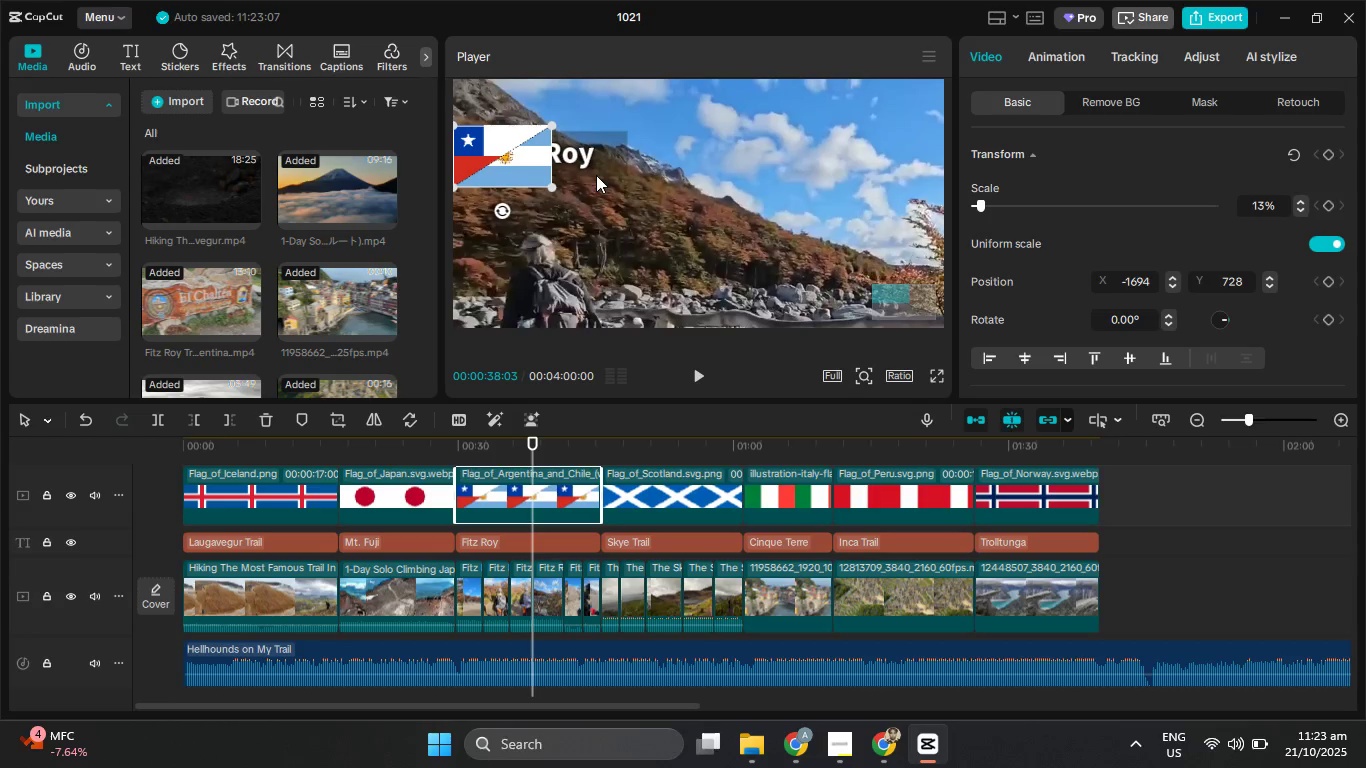 
left_click([595, 151])
 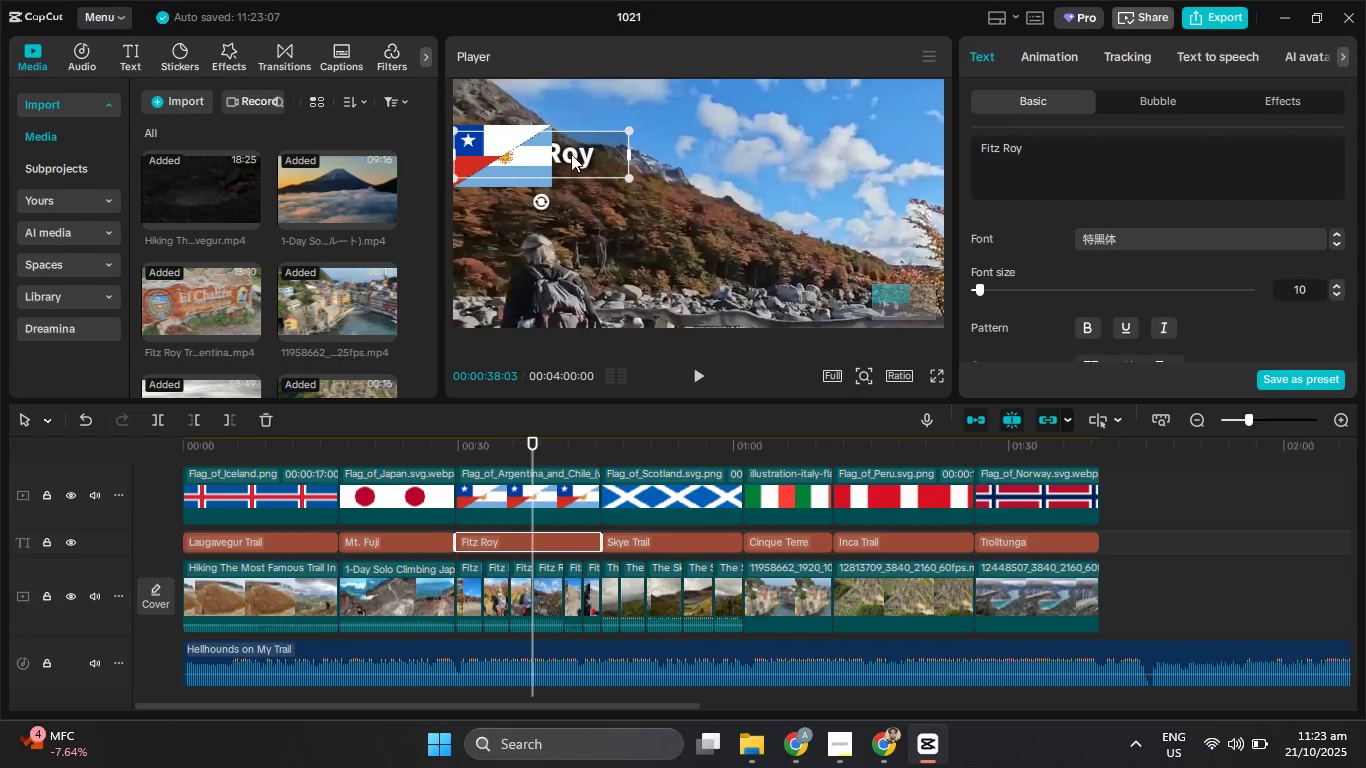 
left_click_drag(start_coordinate=[569, 154], to_coordinate=[678, 160])
 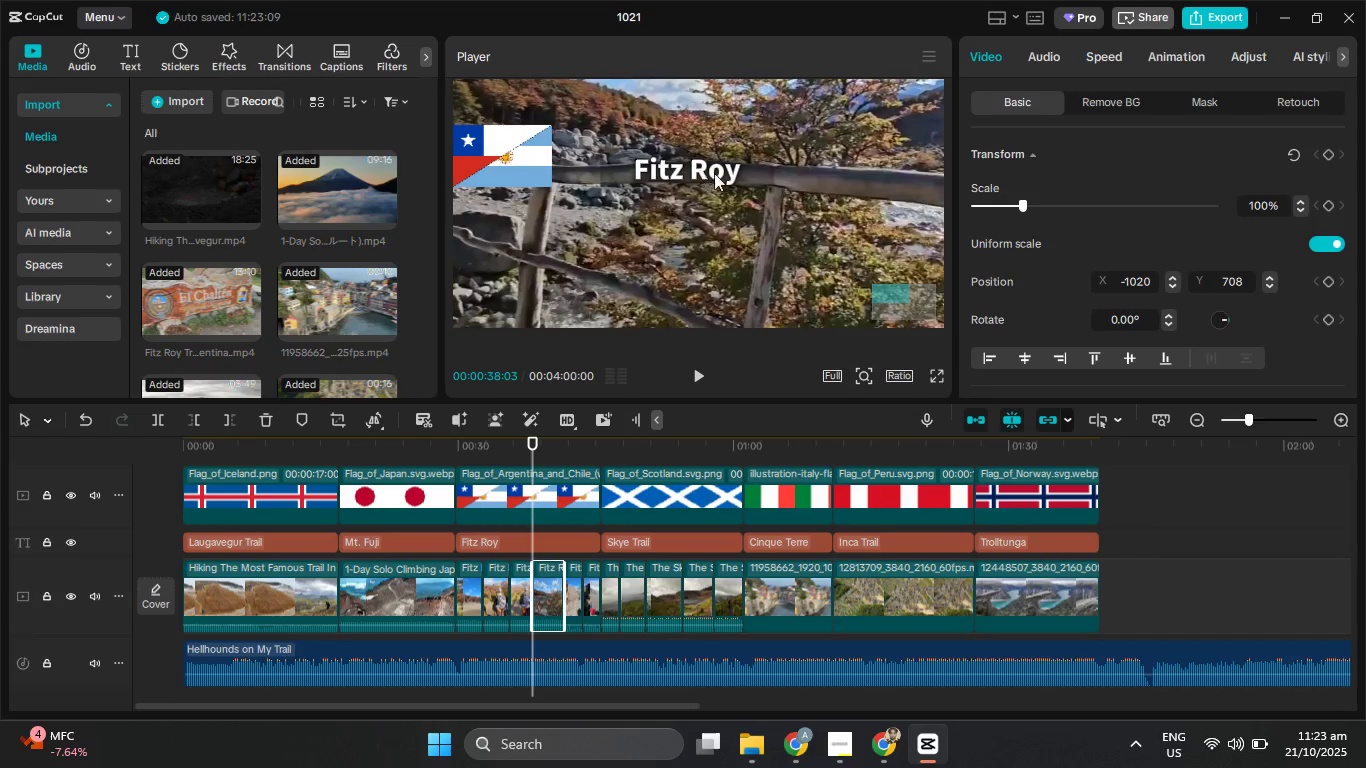 
left_click_drag(start_coordinate=[784, 208], to_coordinate=[803, 212])
 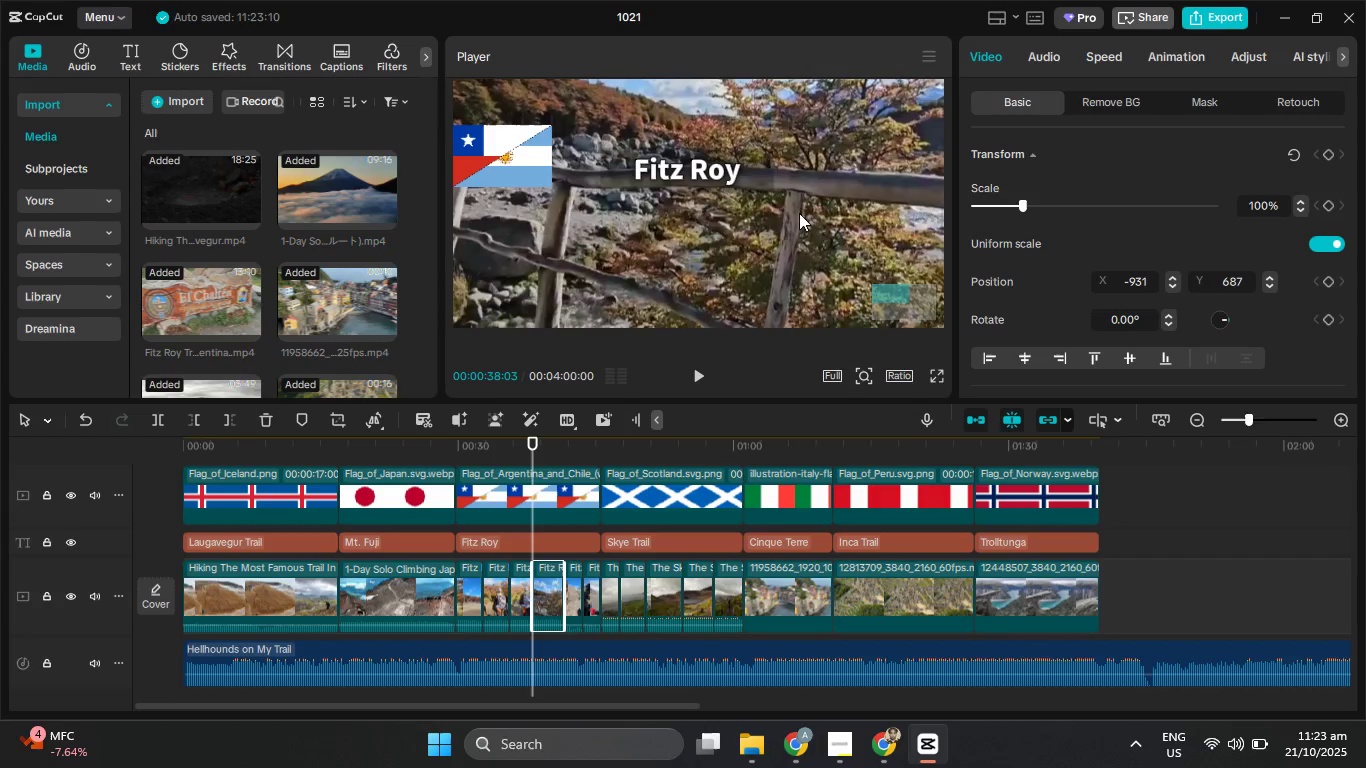 
key(Control+Z)
 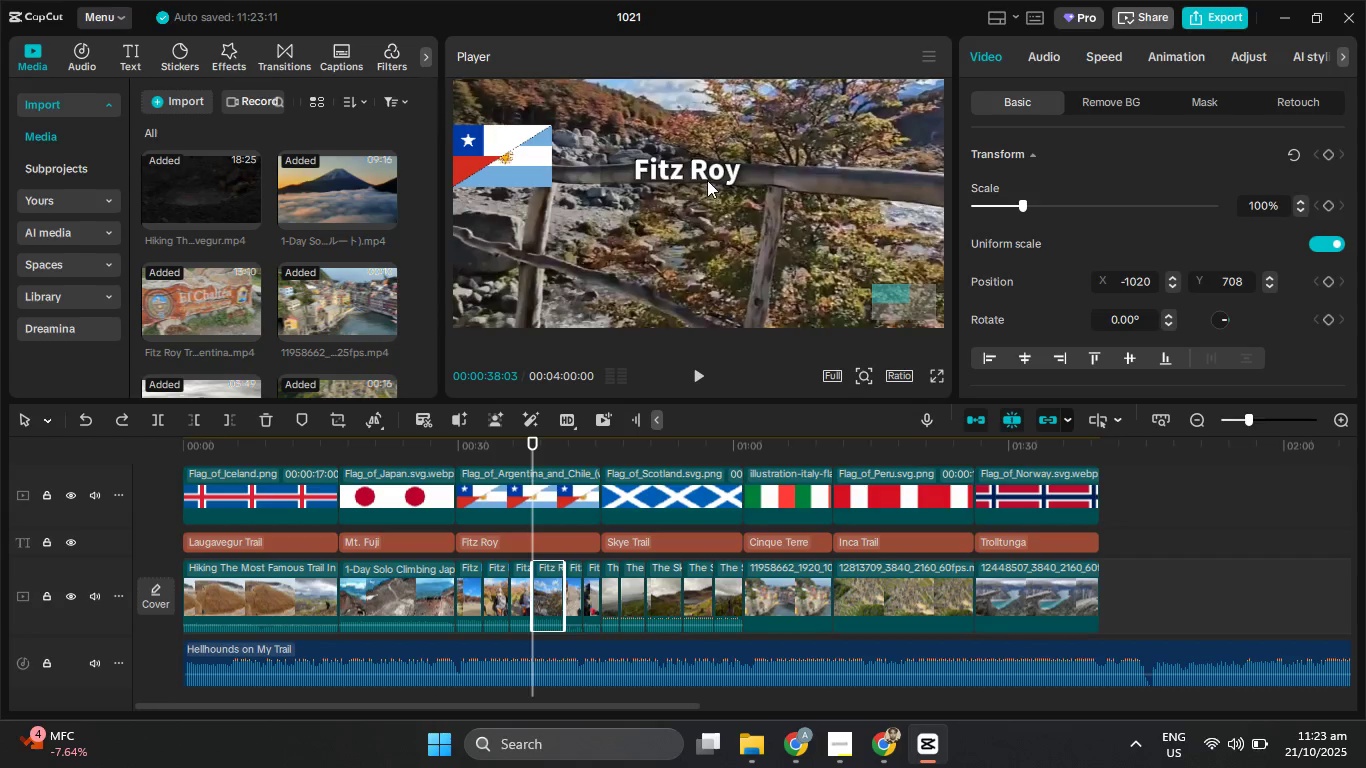 
left_click([706, 179])
 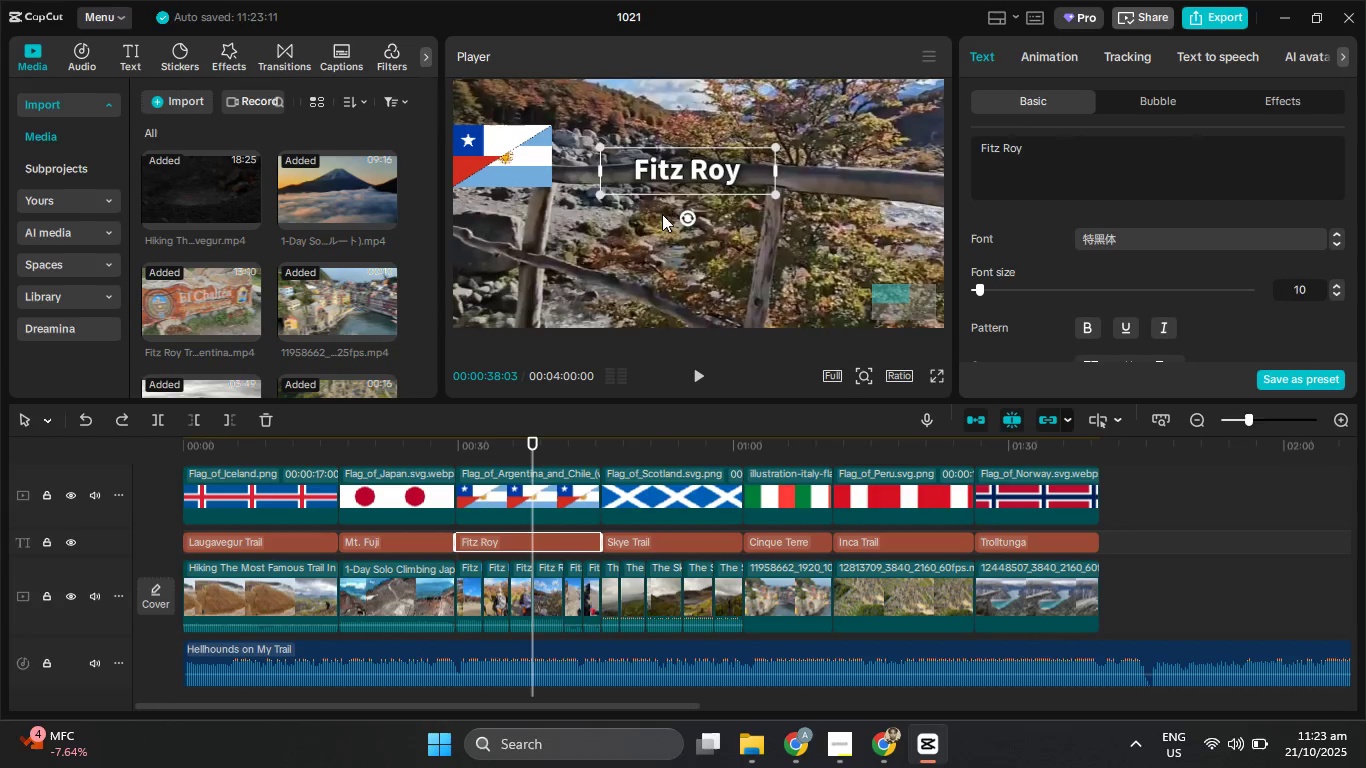 
left_click_drag(start_coordinate=[658, 177], to_coordinate=[594, 161])
 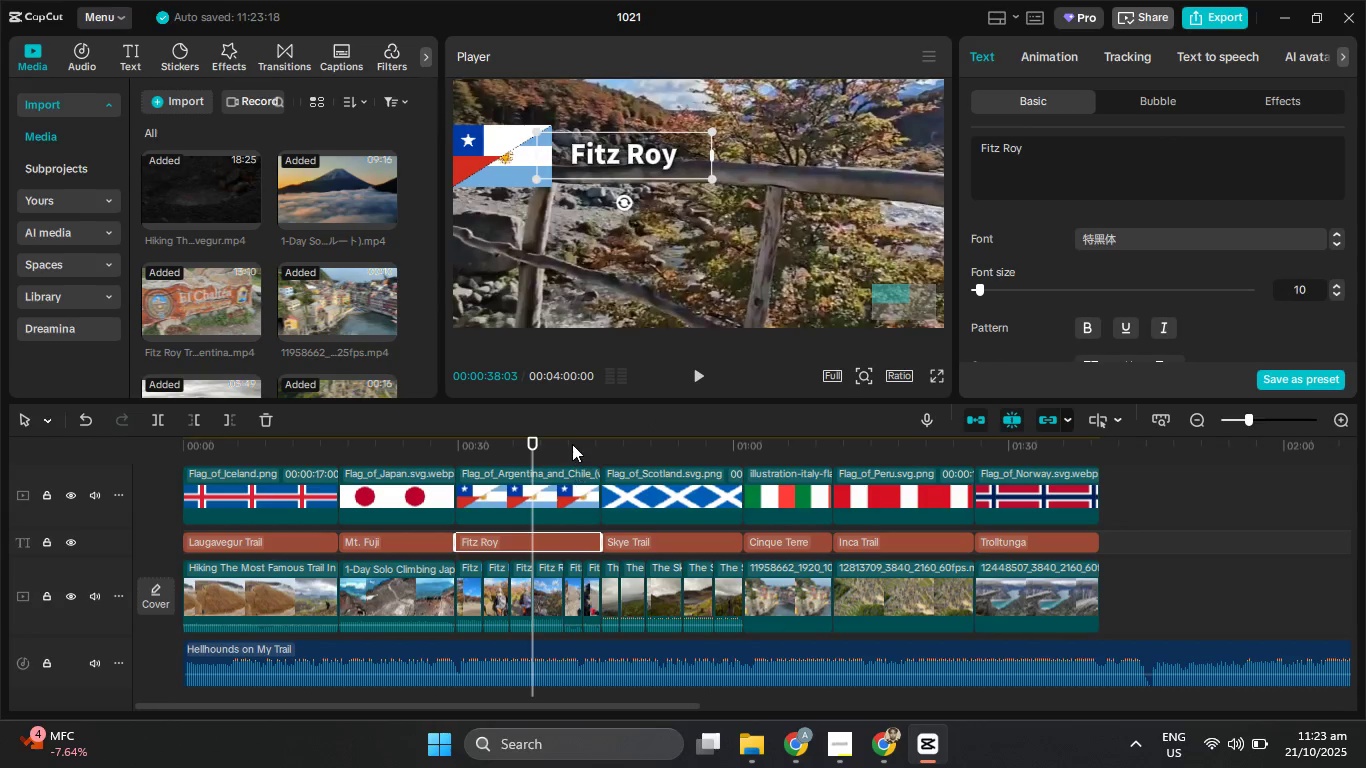 
left_click_drag(start_coordinate=[572, 444], to_coordinate=[549, 477])
 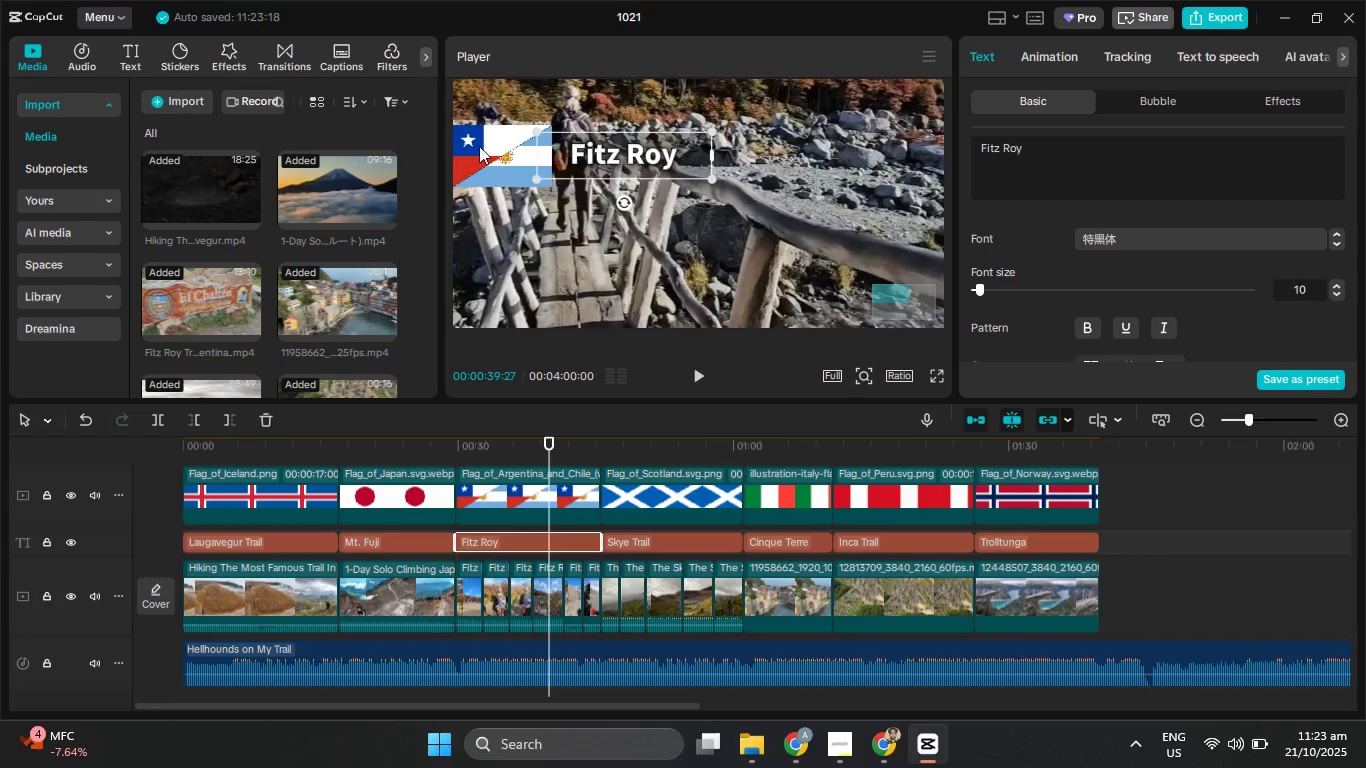 
left_click([479, 146])
 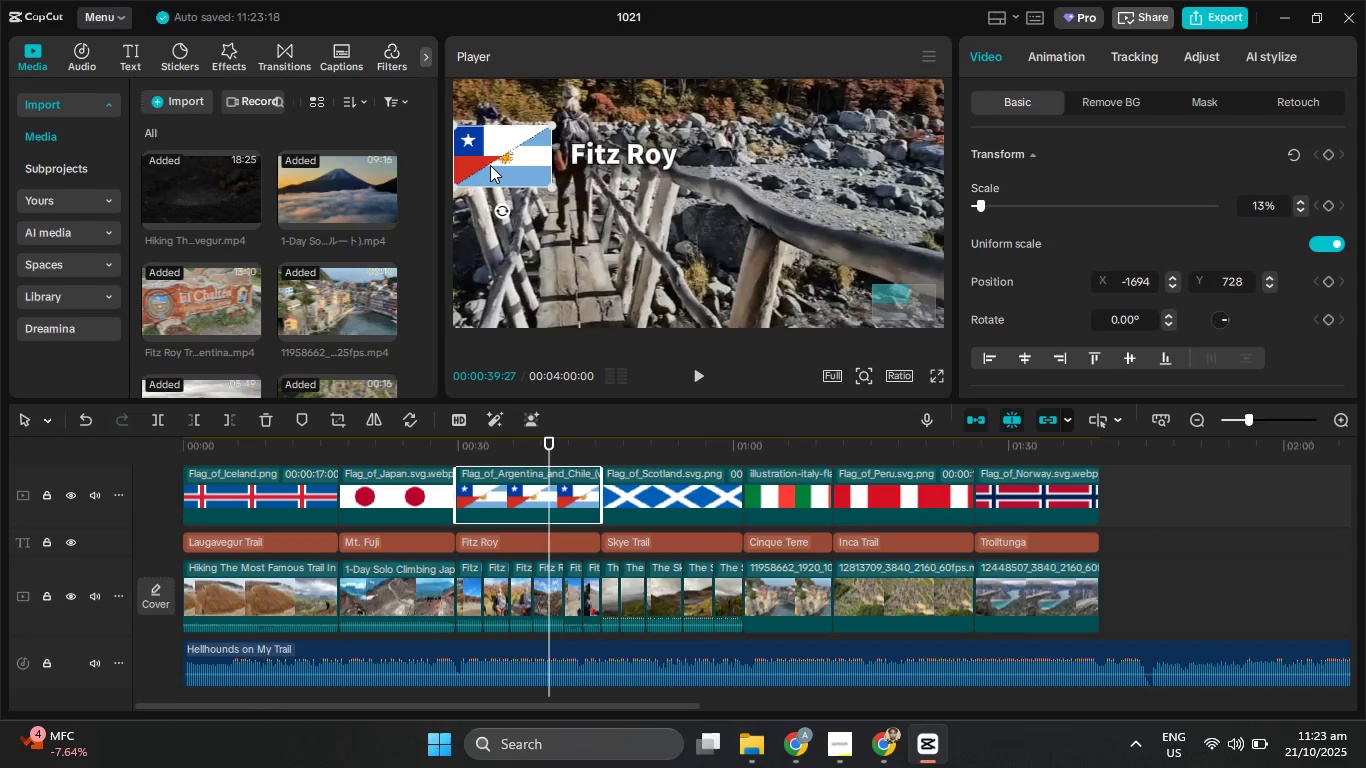 
left_click_drag(start_coordinate=[490, 162], to_coordinate=[489, 151])
 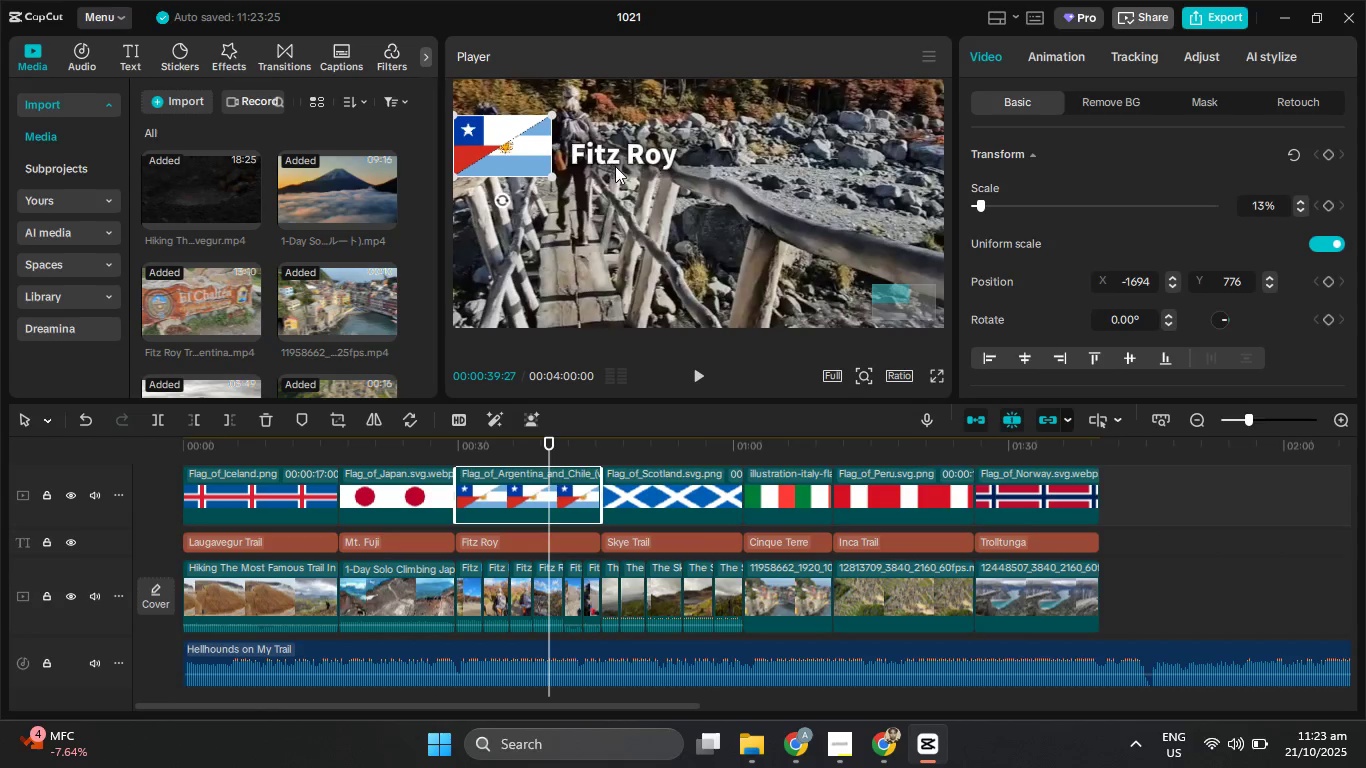 
left_click([615, 166])
 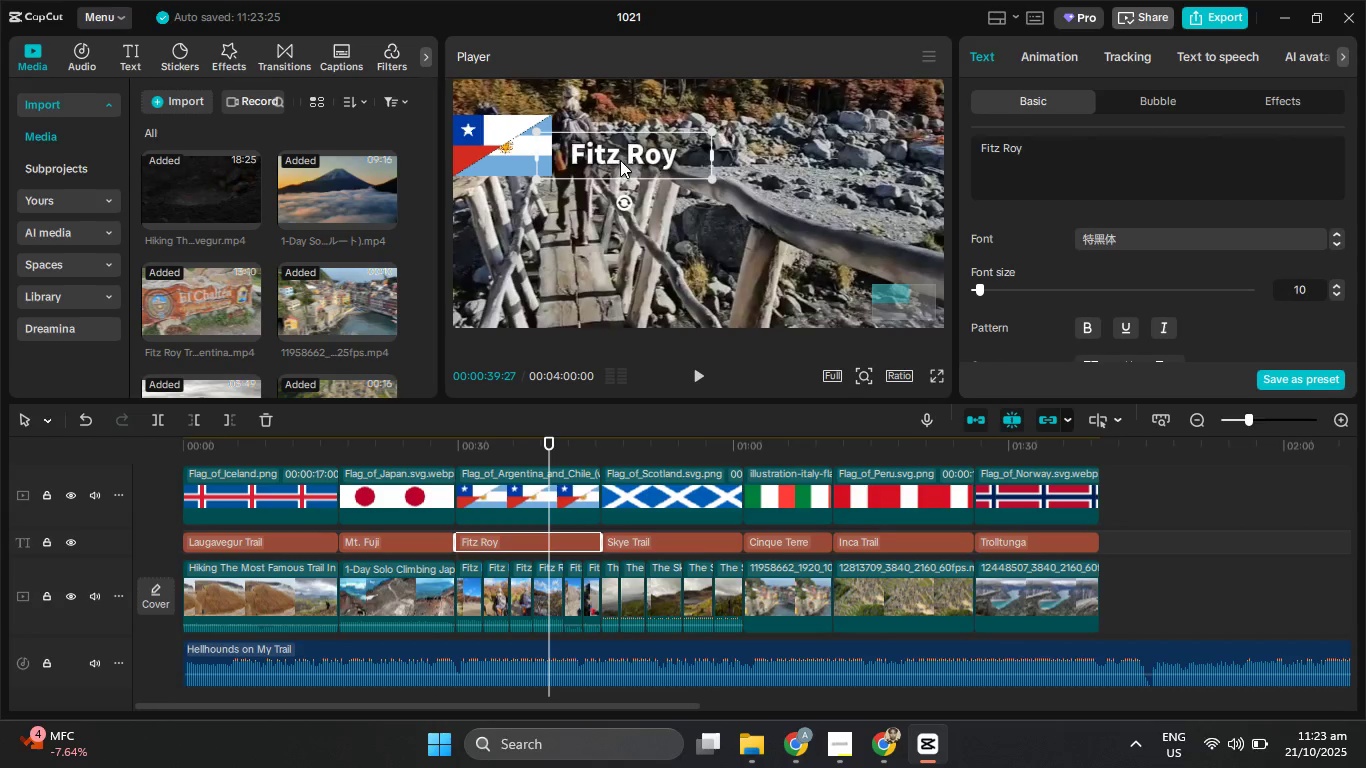 
left_click_drag(start_coordinate=[621, 160], to_coordinate=[618, 149])
 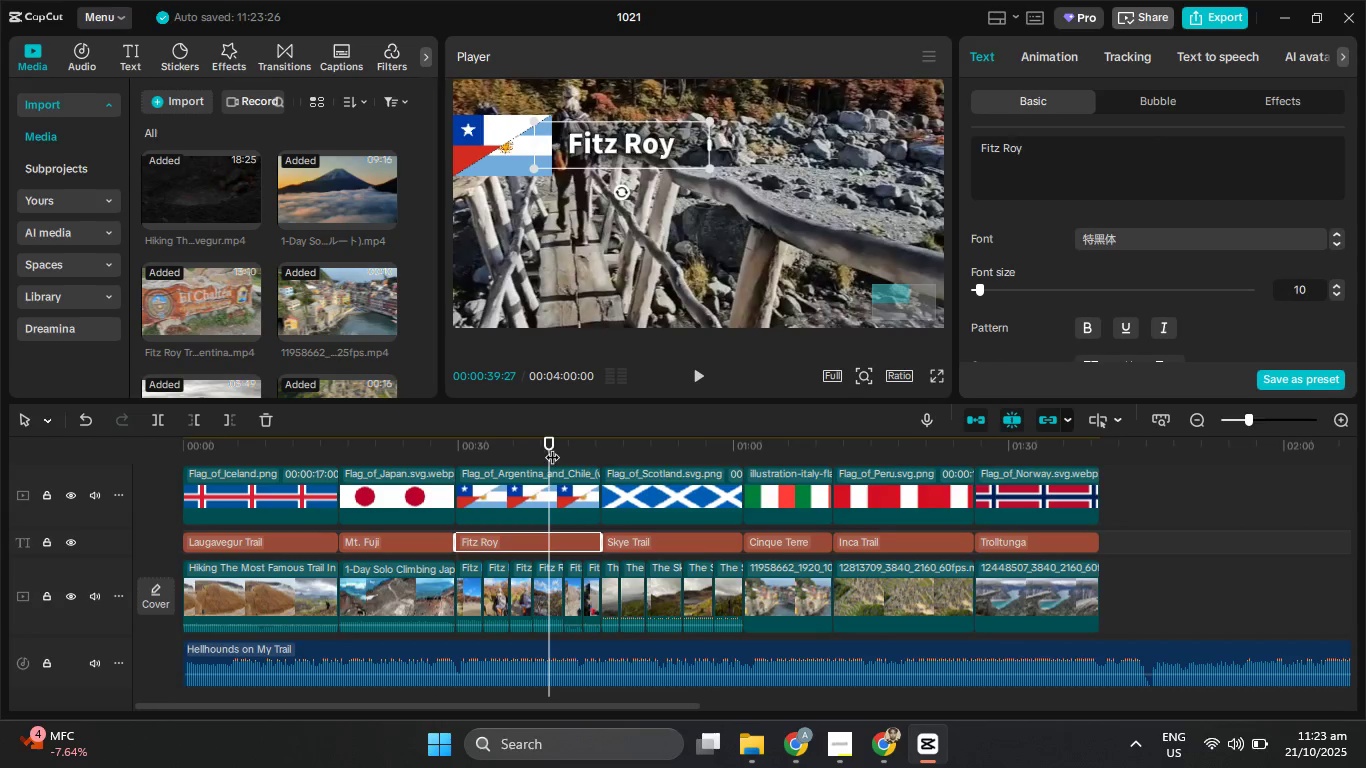 
left_click_drag(start_coordinate=[552, 446], to_coordinate=[397, 507])
 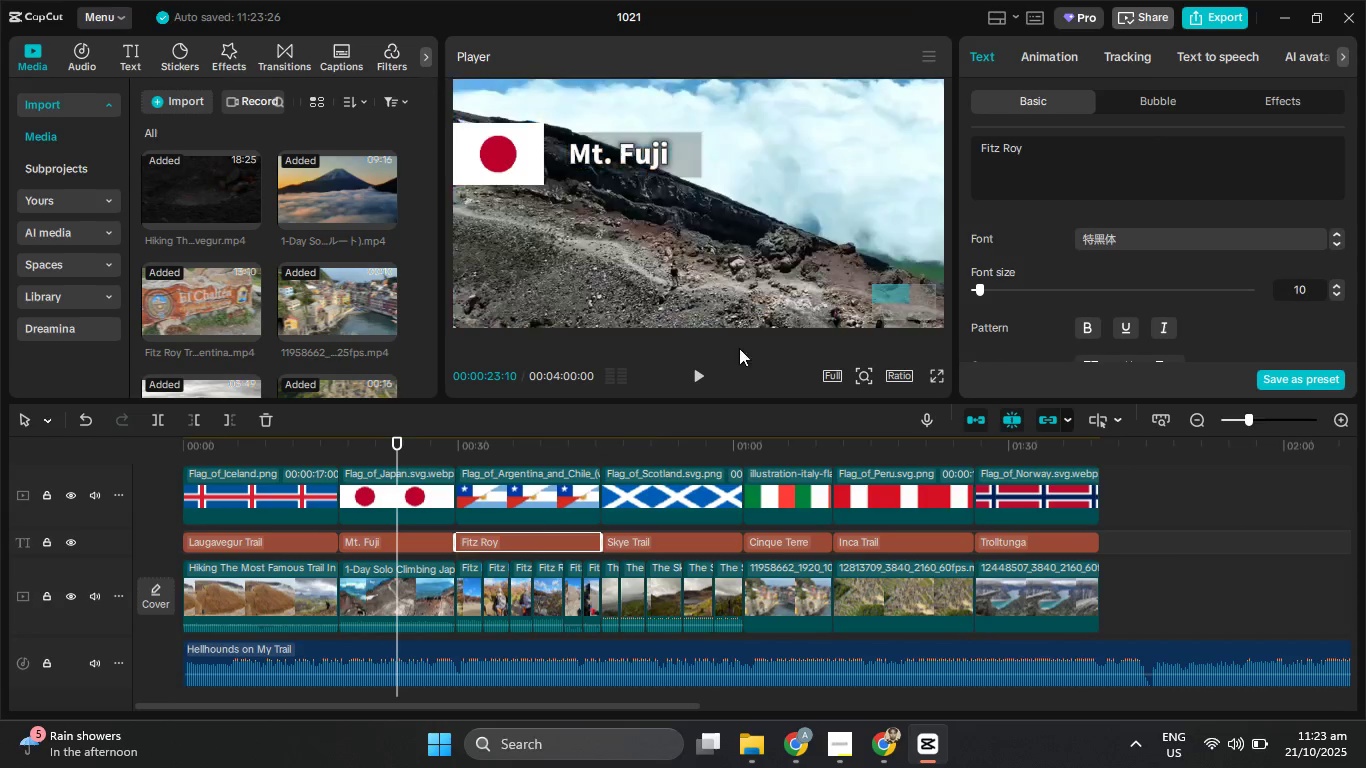 
hold_key(key=ControlLeft, duration=1.5)
scroll: coordinate [728, 200], scroll_direction: down, amount: 4.0
 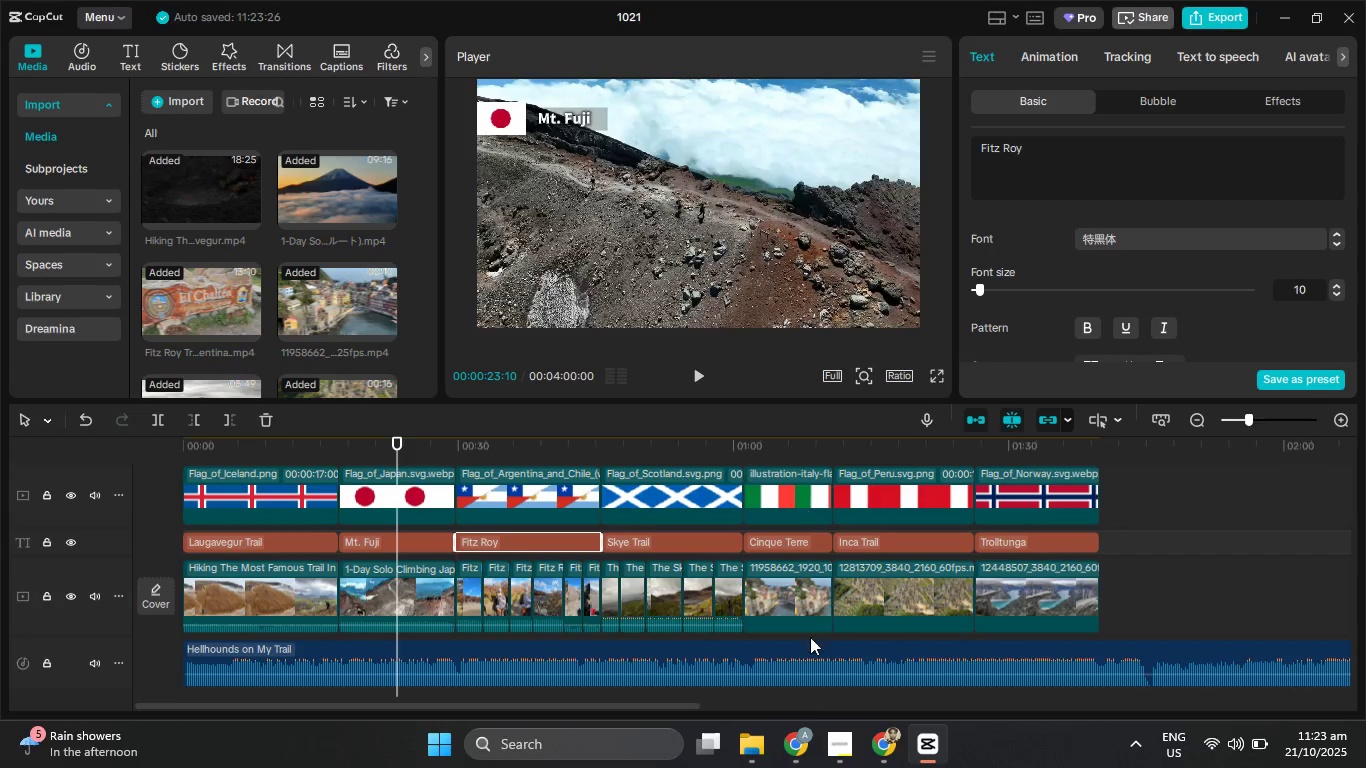 
hold_key(key=ControlLeft, duration=0.87)
 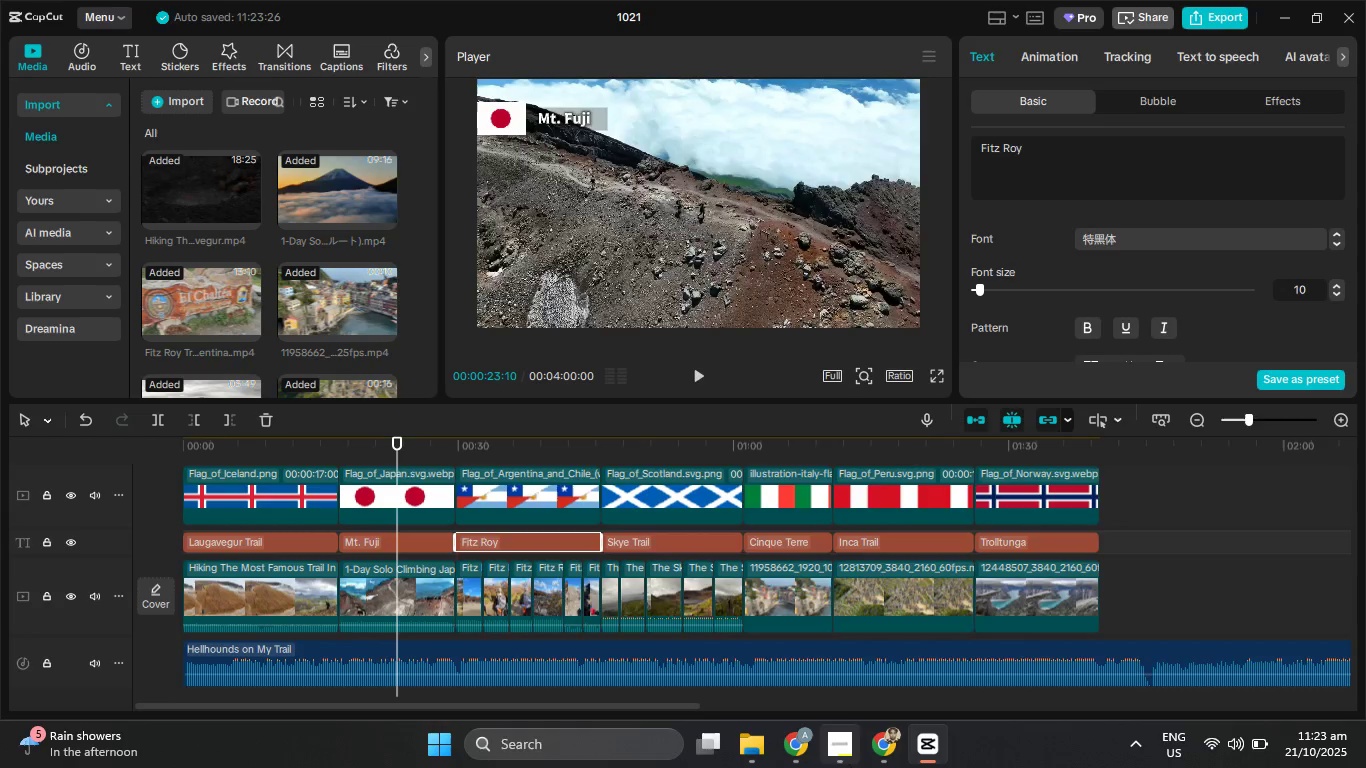 
left_click([851, 767])